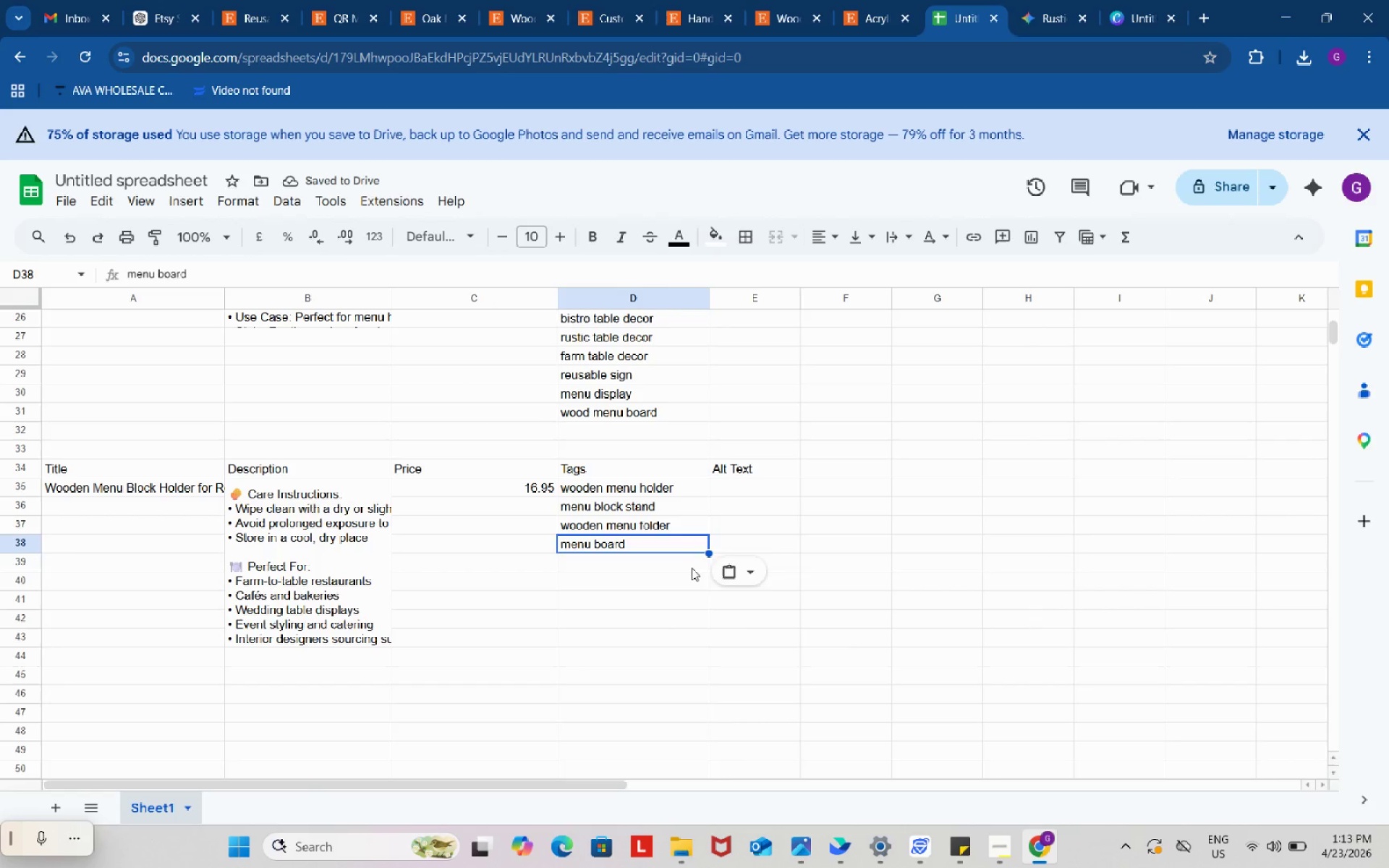 
left_click([692, 568])
 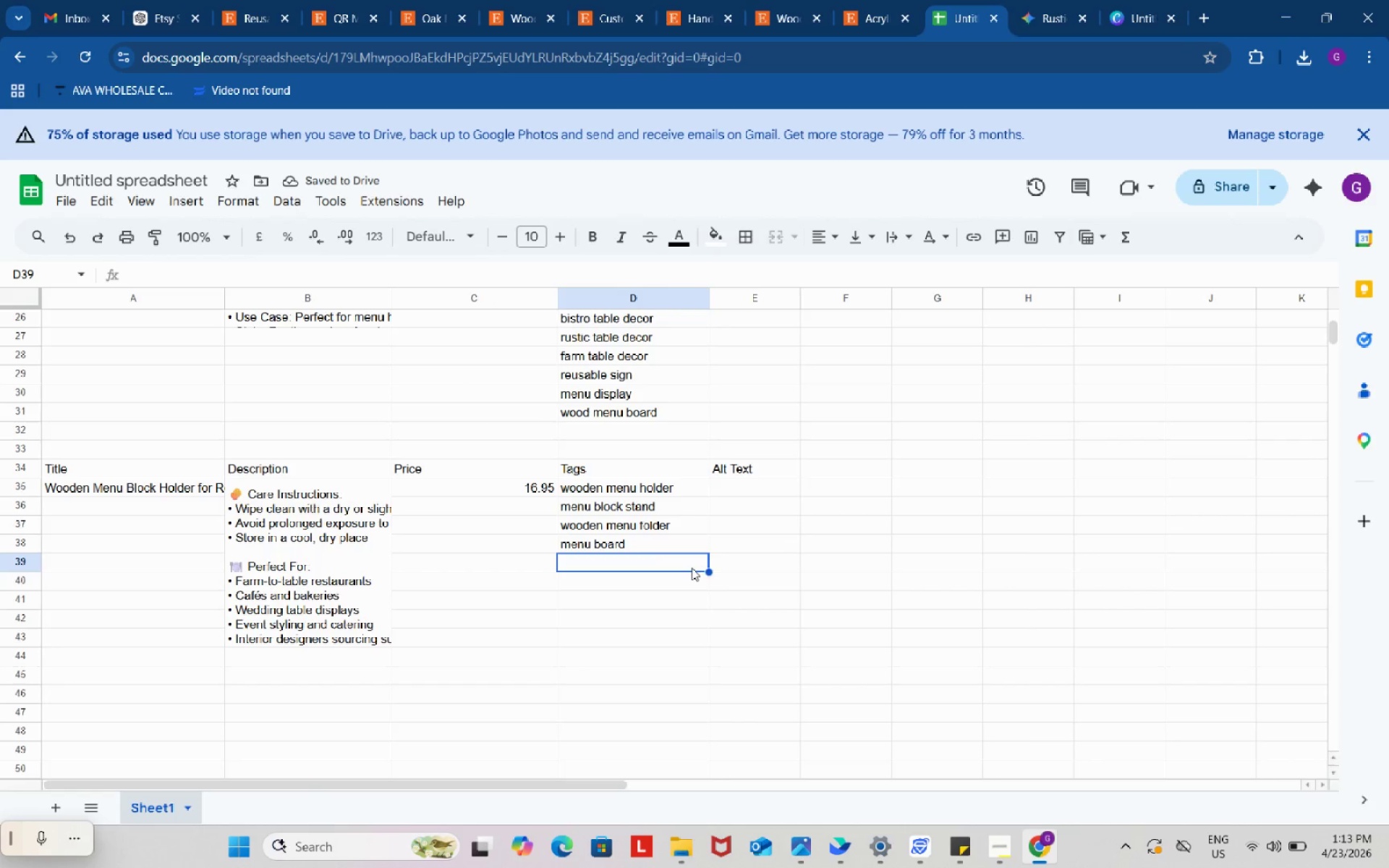 
key(Control+ControlLeft)
 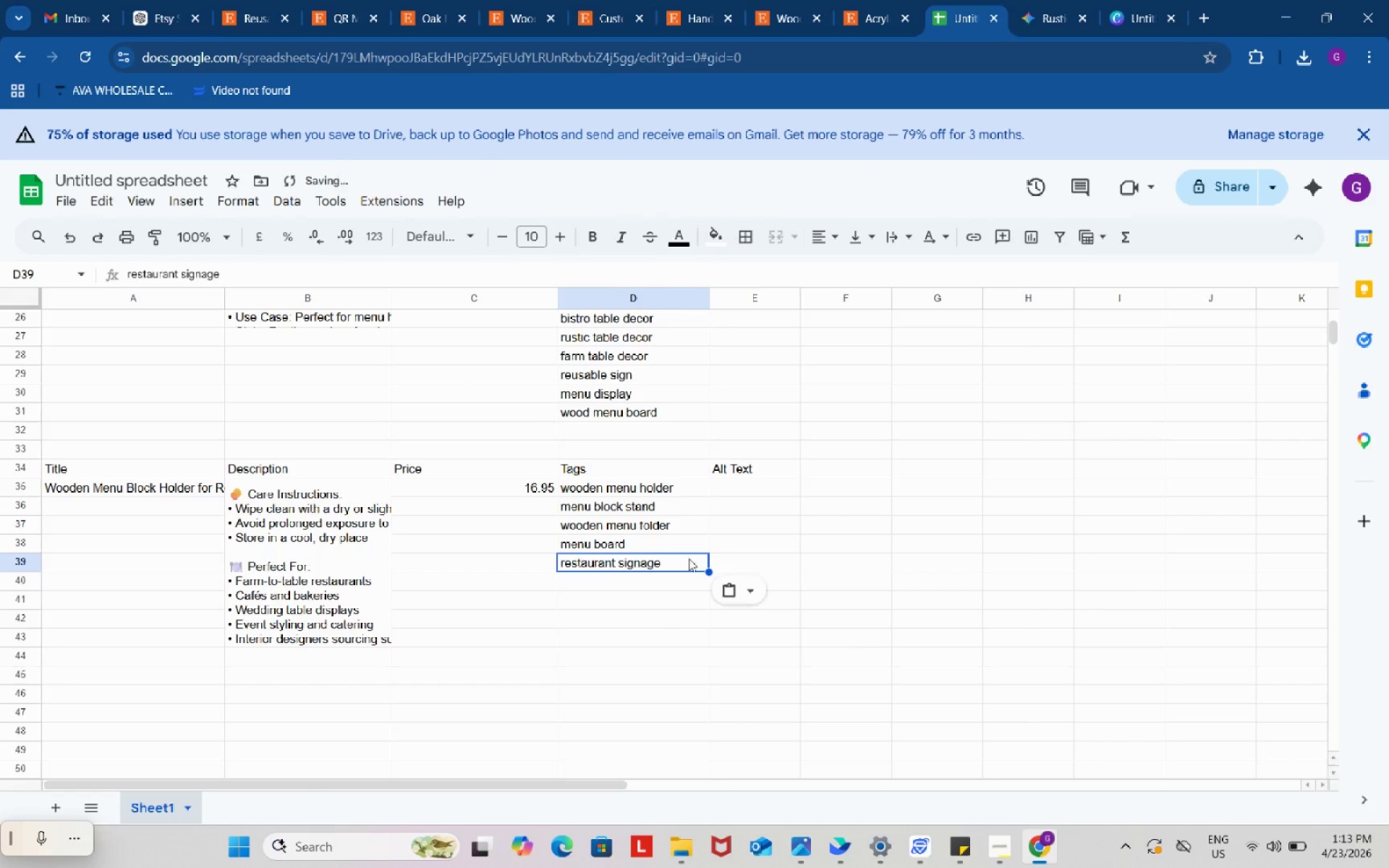 
key(Control+V)
 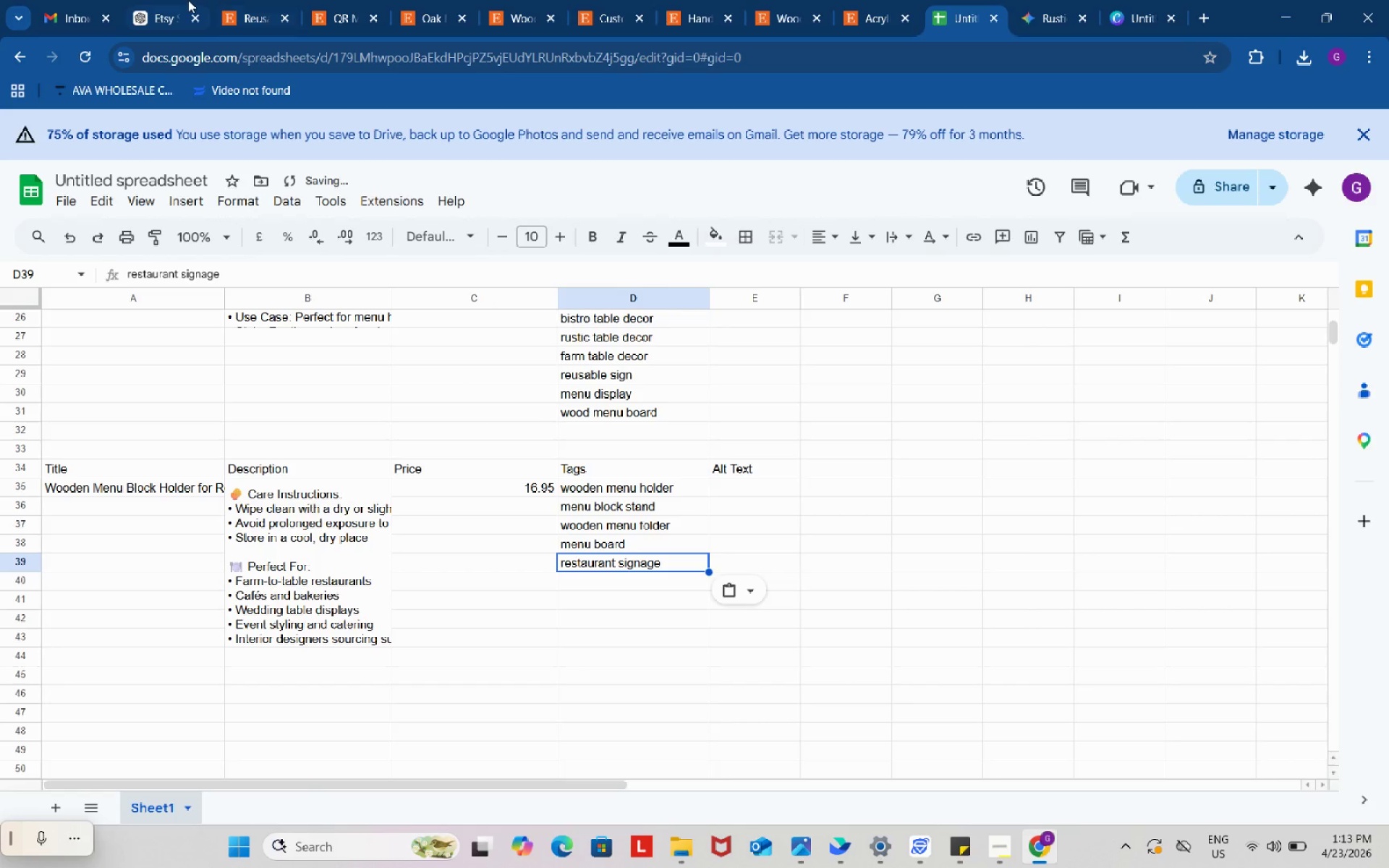 
left_click([187, 0])
 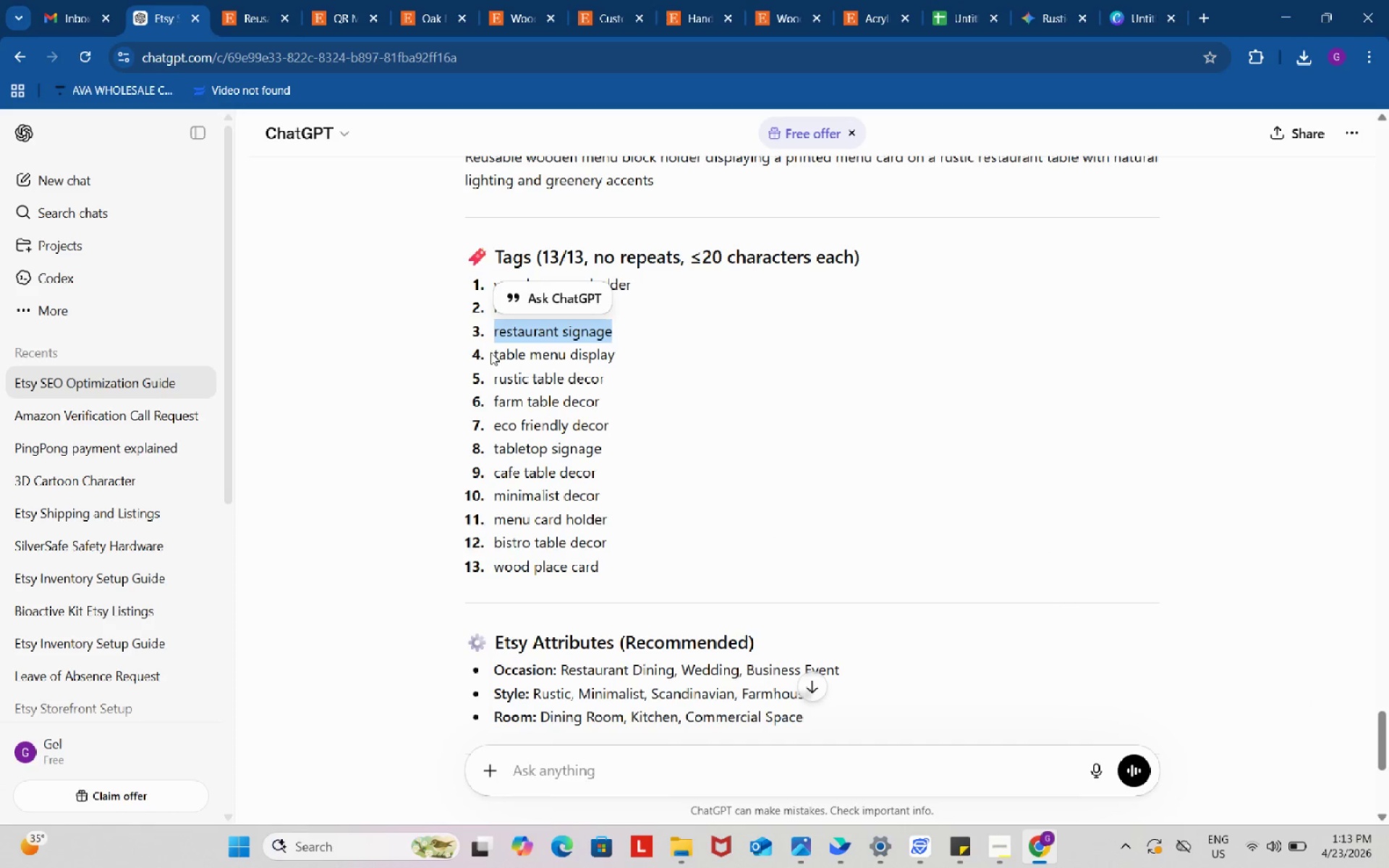 
left_click_drag(start_coordinate=[484, 352], to_coordinate=[648, 346])
 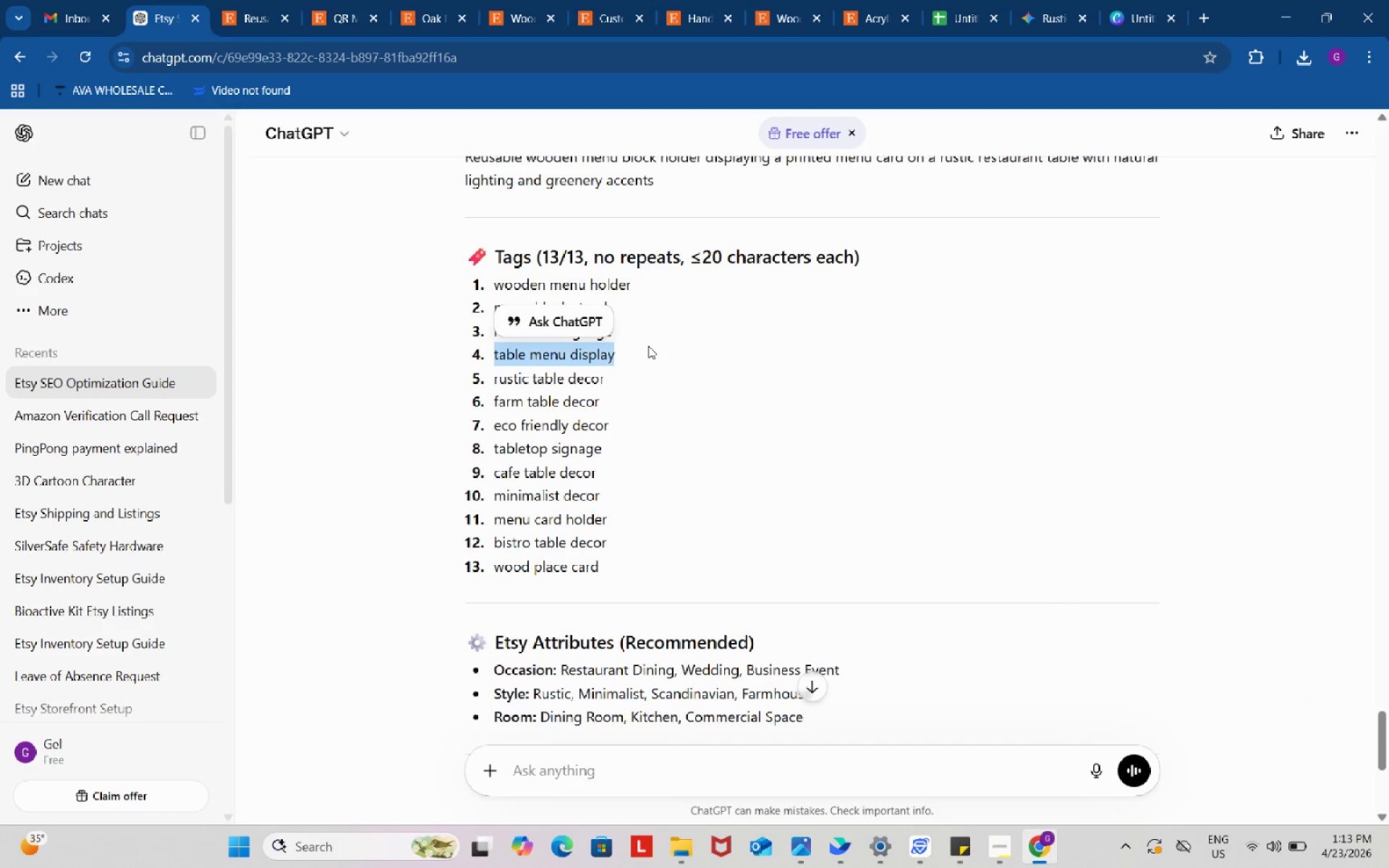 
key(Control+ControlLeft)
 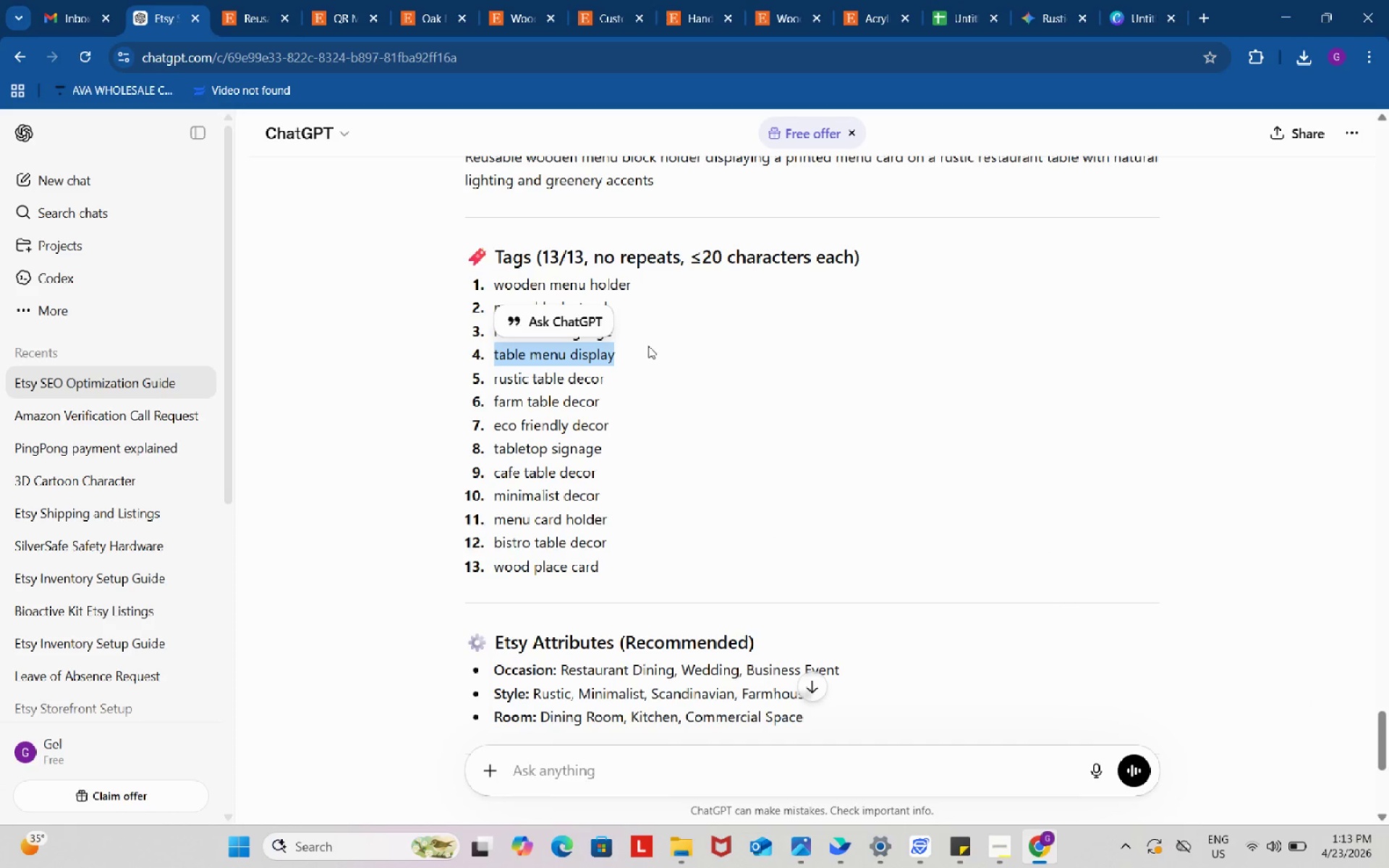 
key(Control+C)
 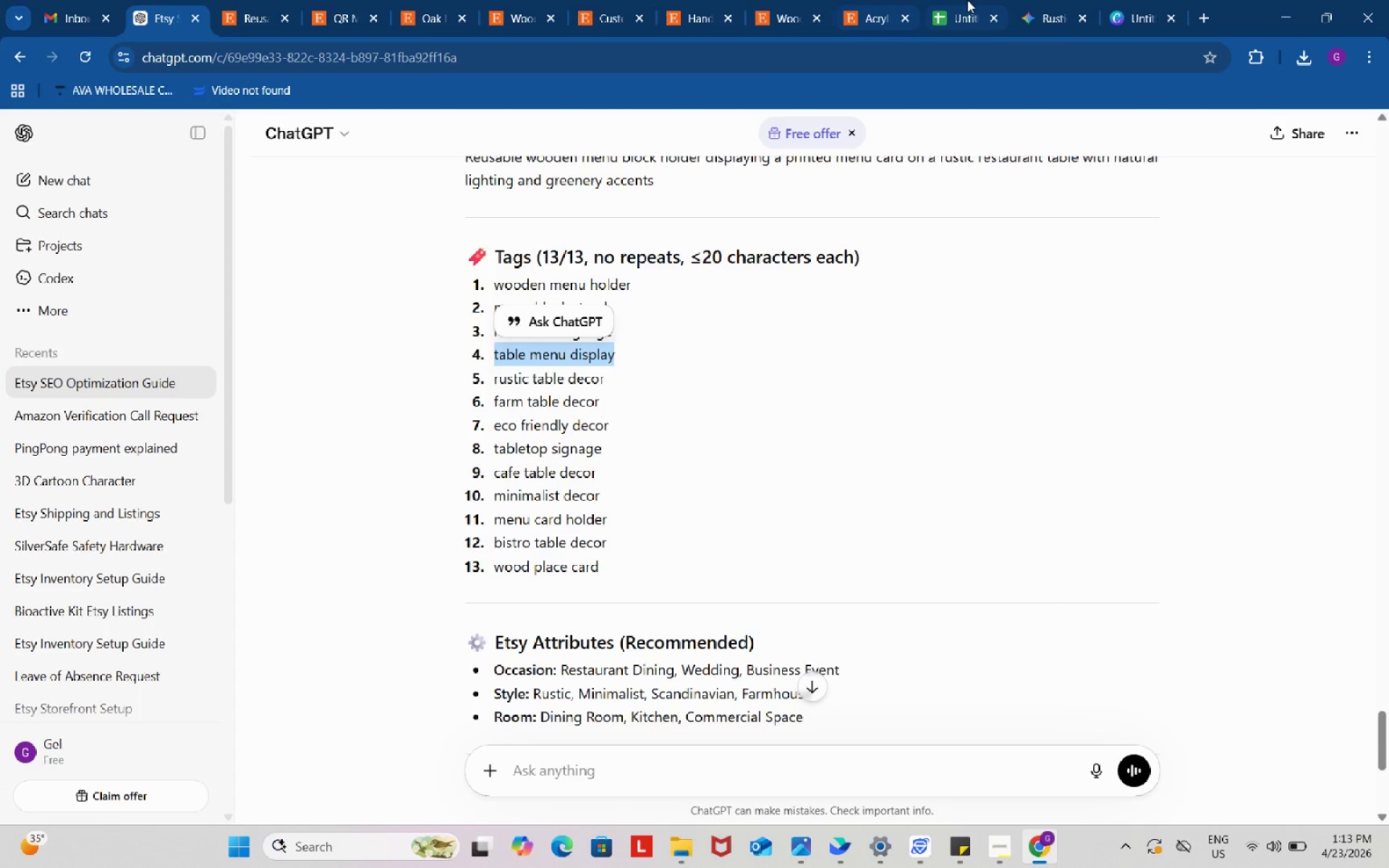 
left_click_drag(start_coordinate=[968, 0], to_coordinate=[969, 4])
 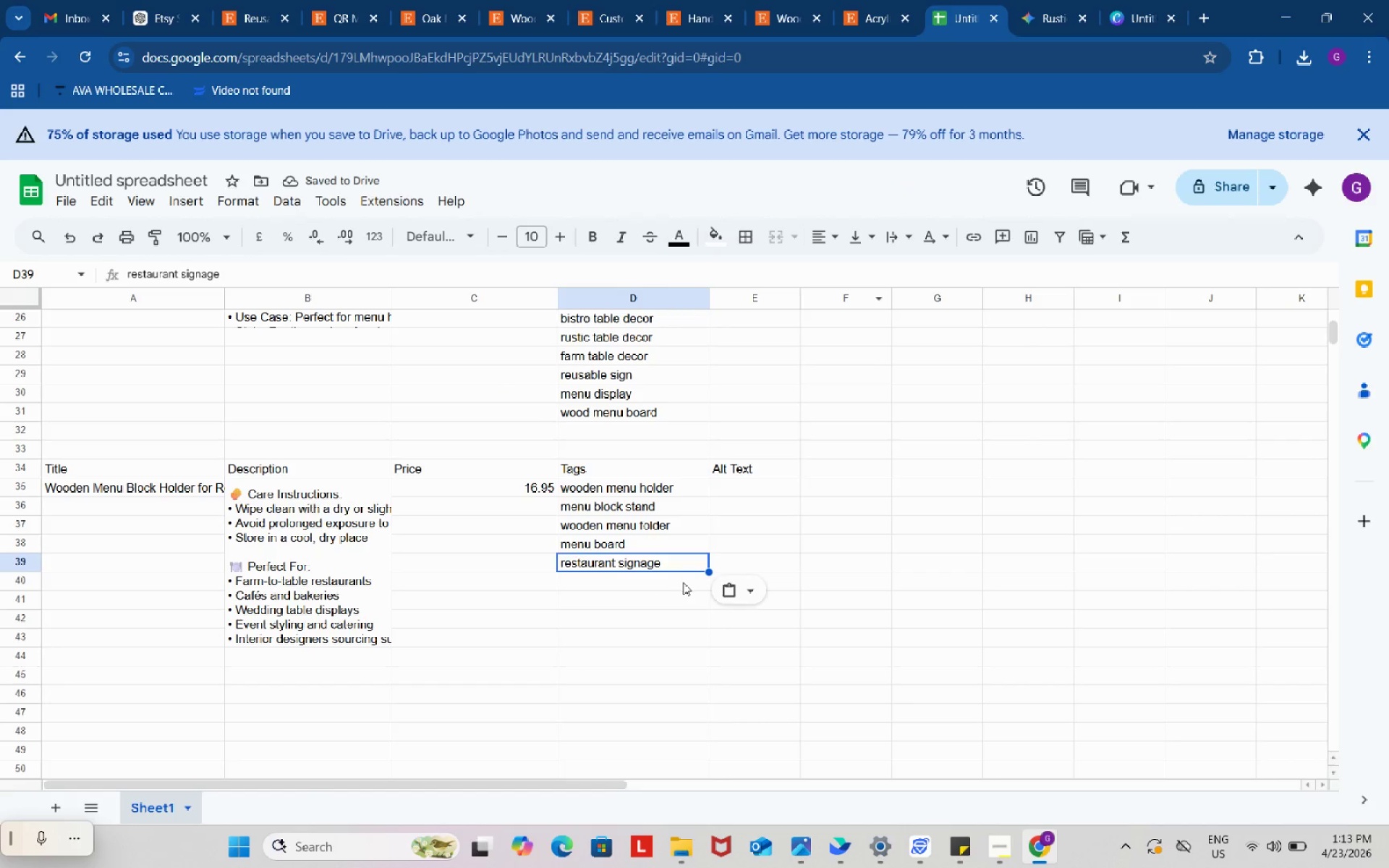 
left_click([683, 583])
 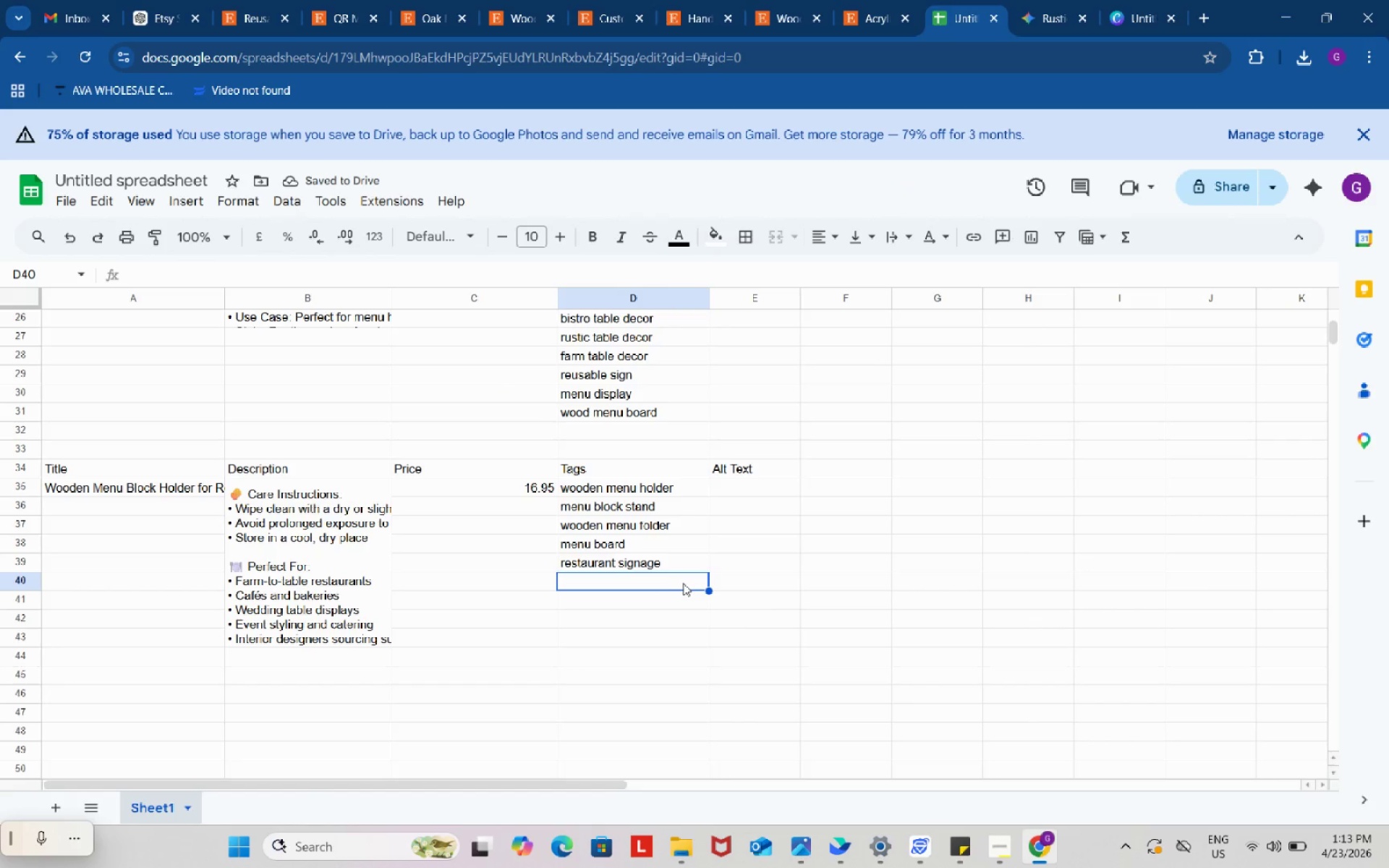 
key(Control+ControlLeft)
 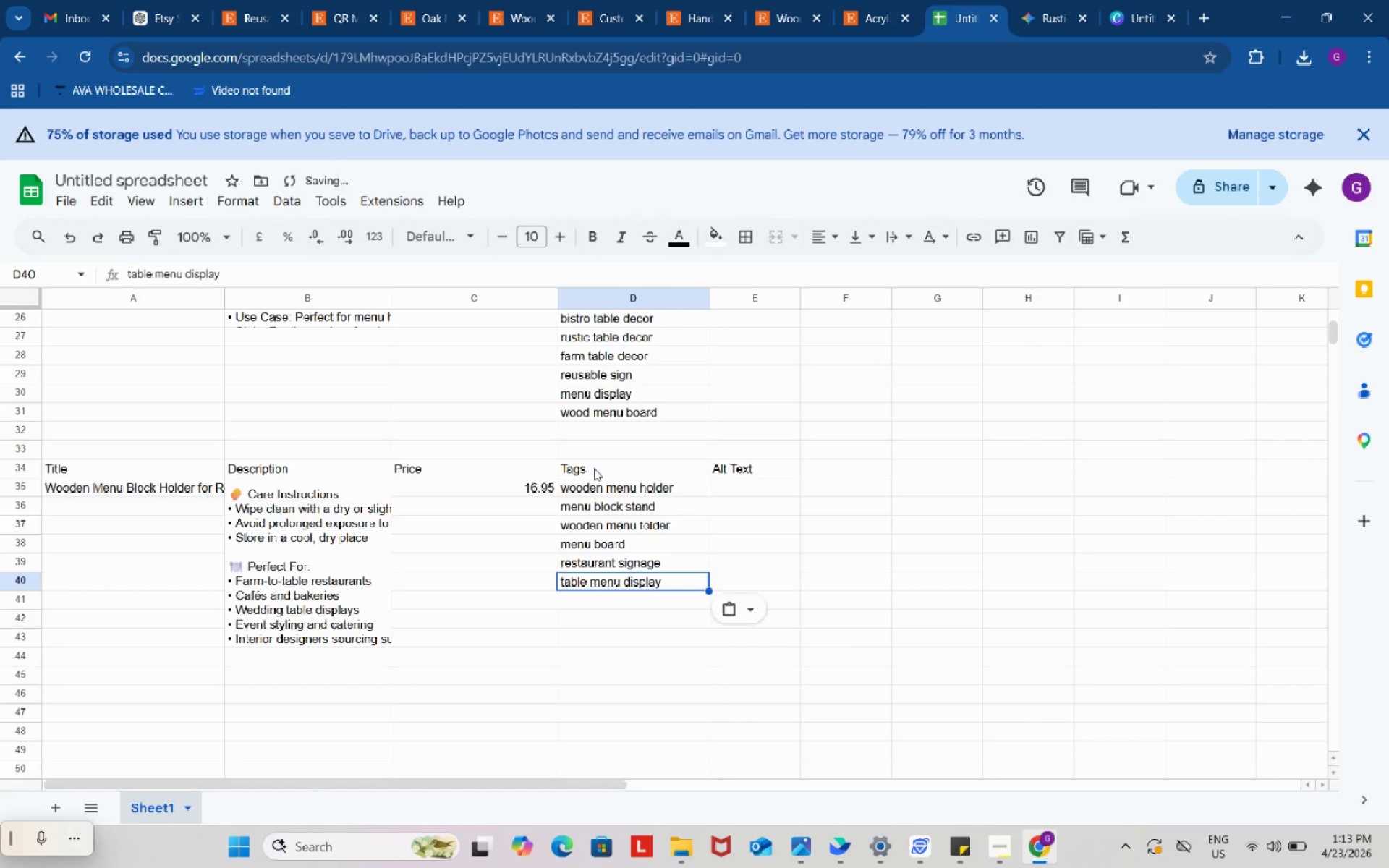 
key(Control+V)
 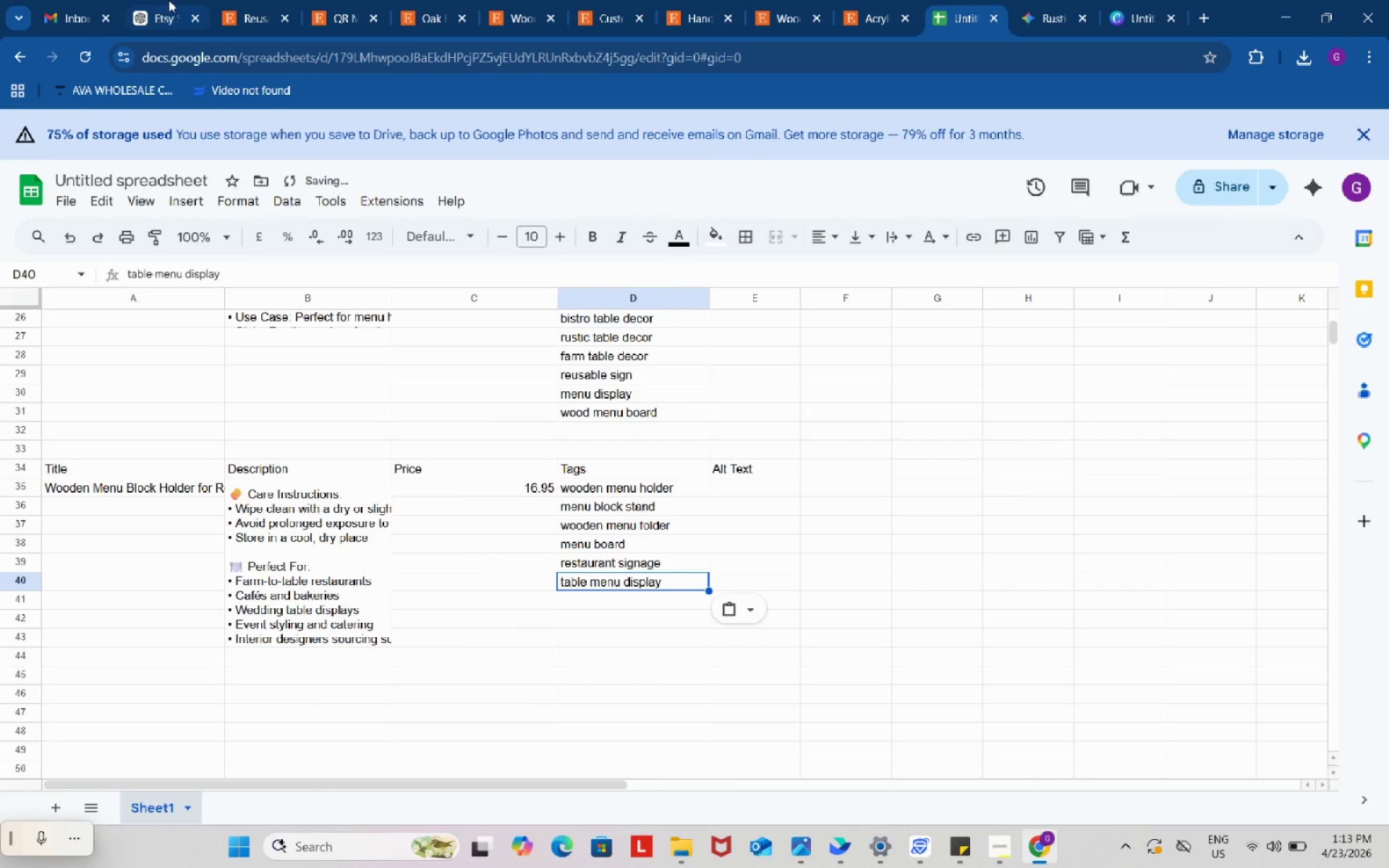 
left_click([166, 0])
 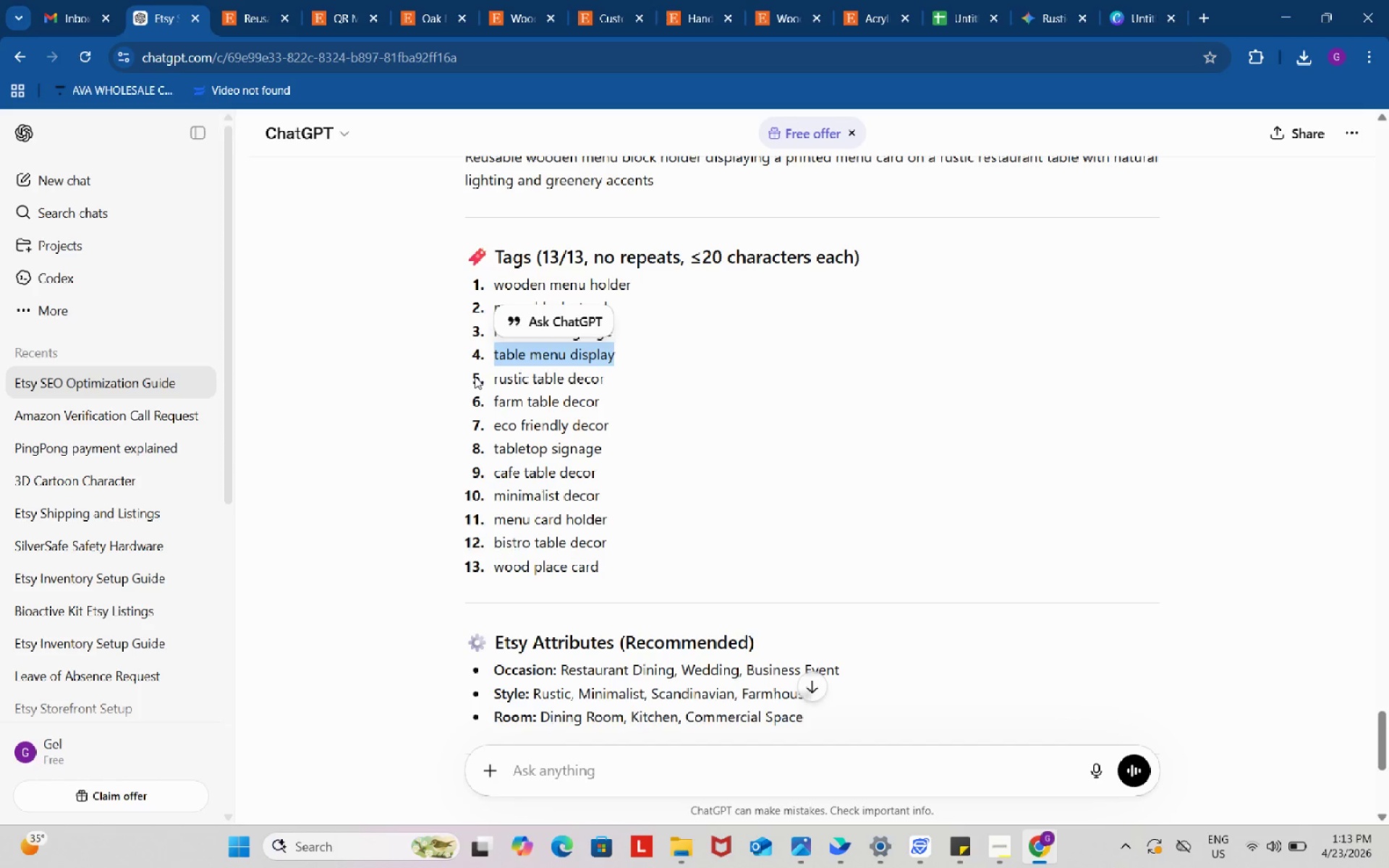 
left_click_drag(start_coordinate=[475, 376], to_coordinate=[621, 378])
 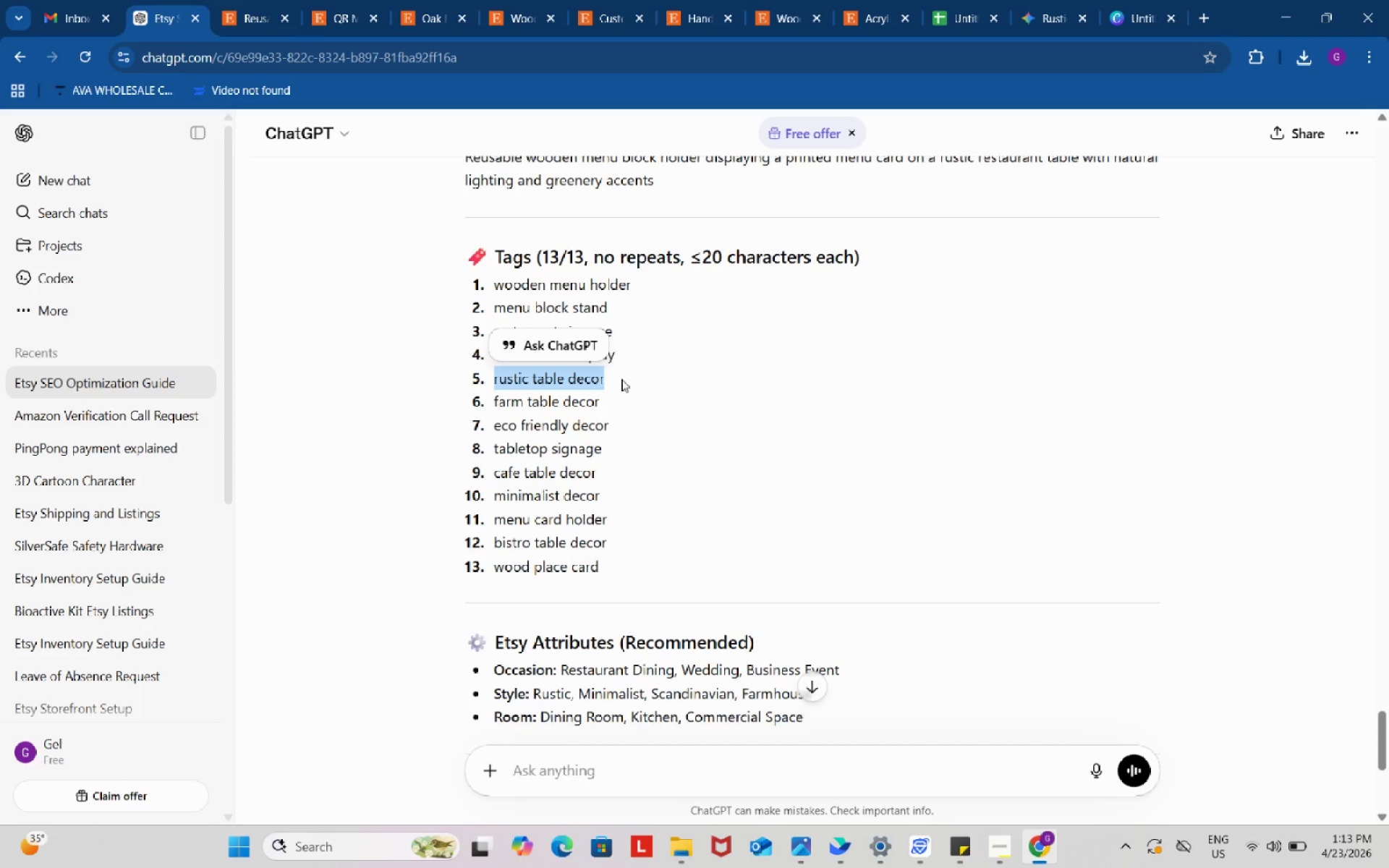 
key(Control+ControlLeft)
 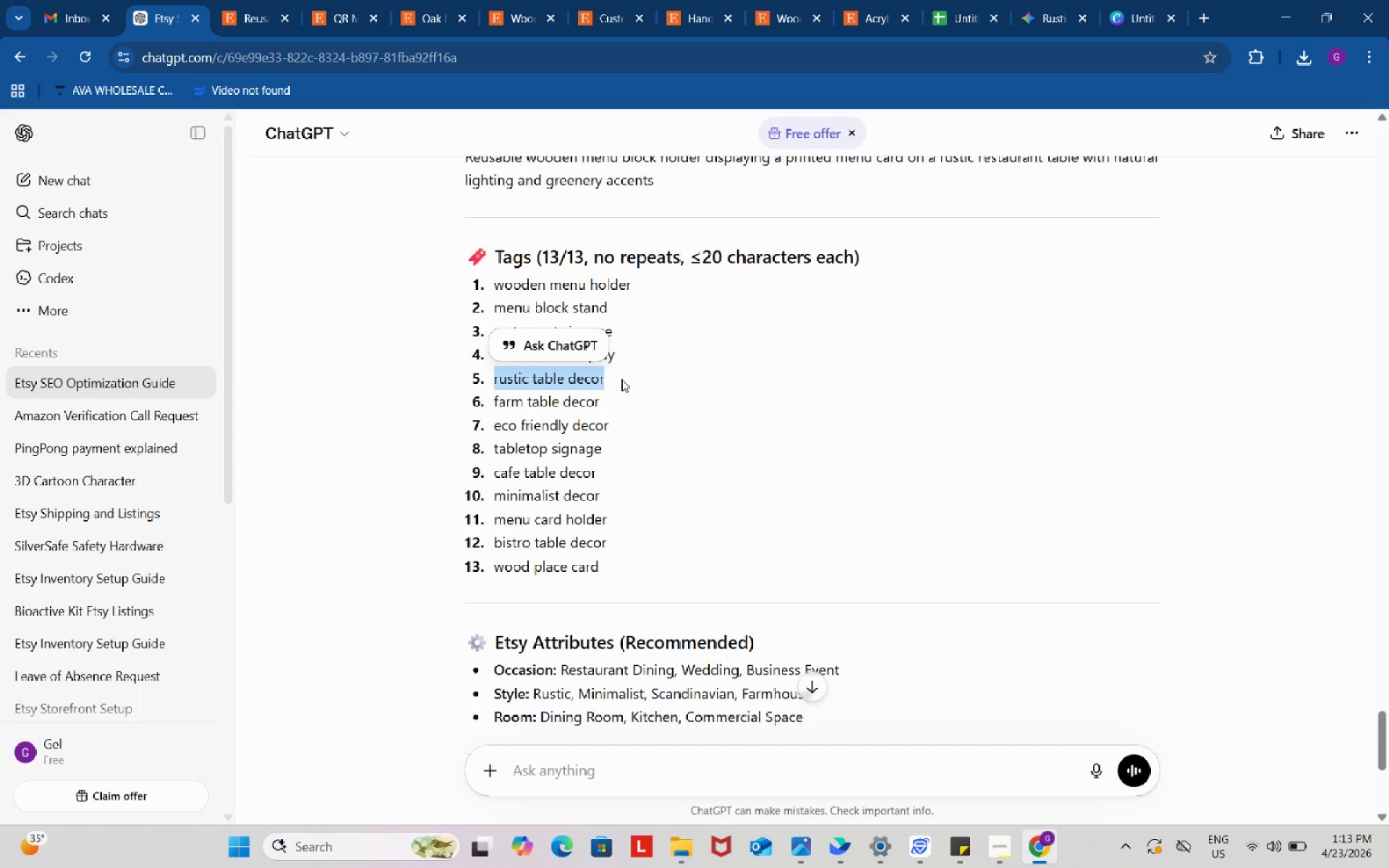 
key(Control+C)
 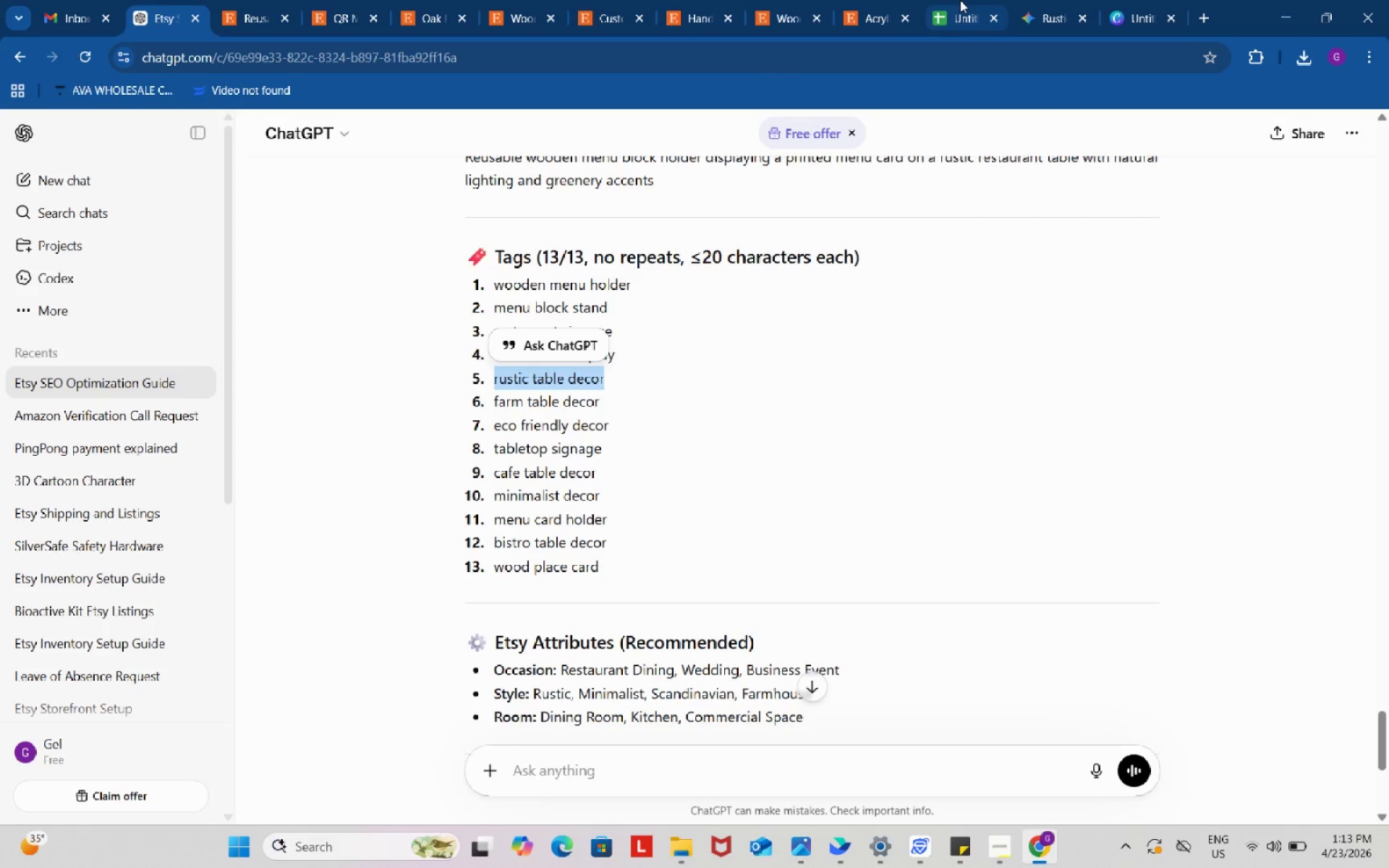 
left_click([957, 0])
 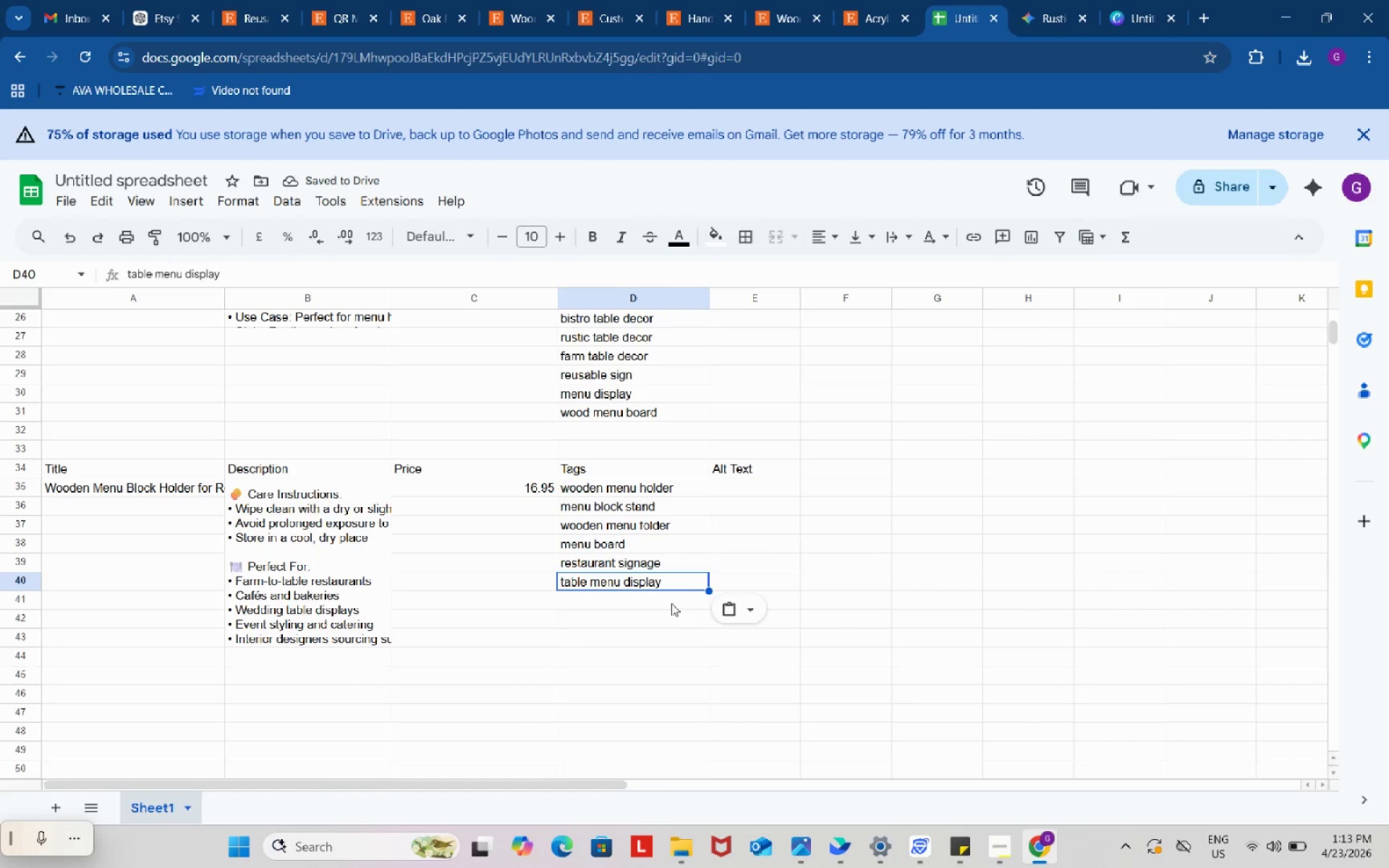 
double_click([671, 603])
 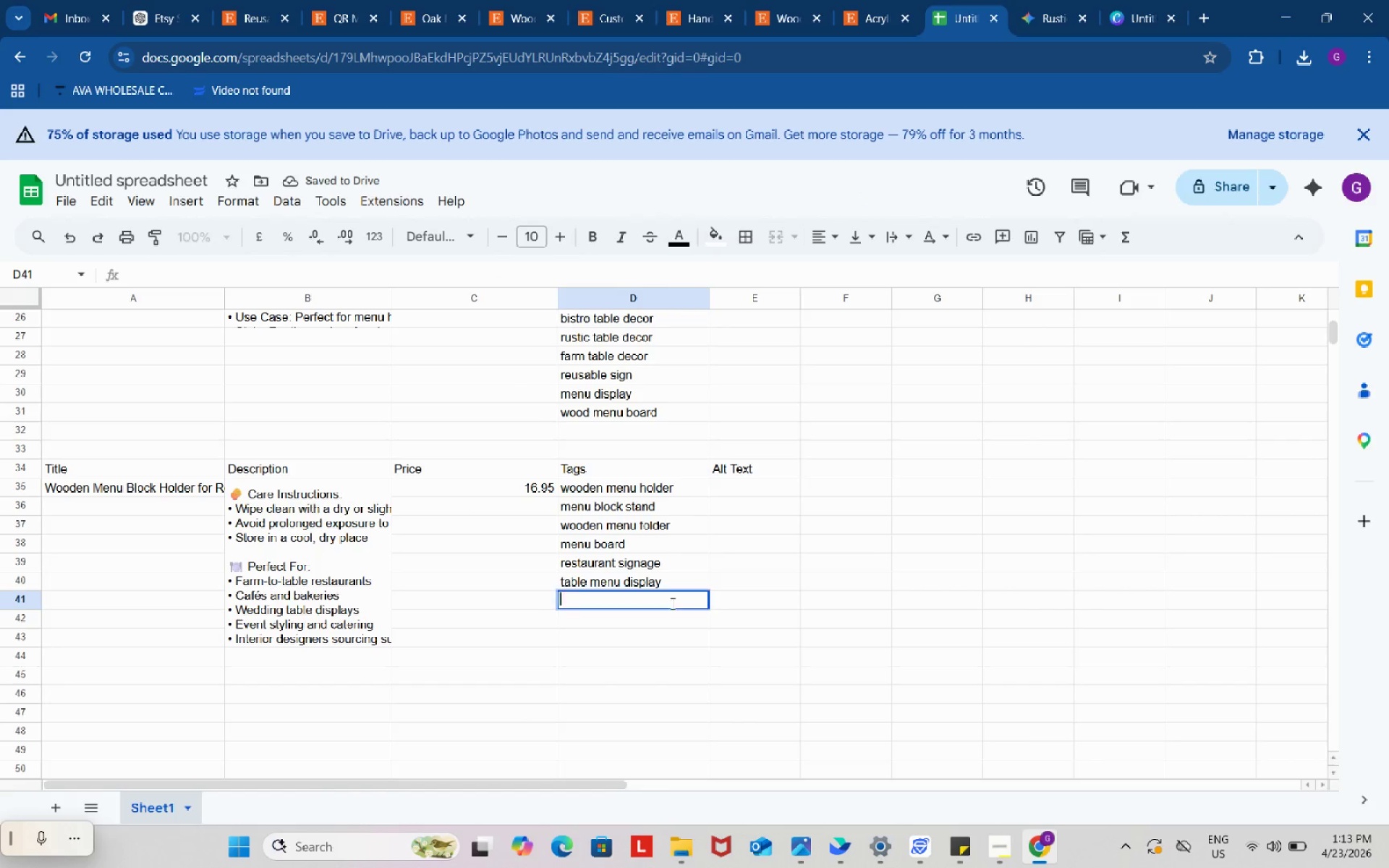 
key(Control+ControlLeft)
 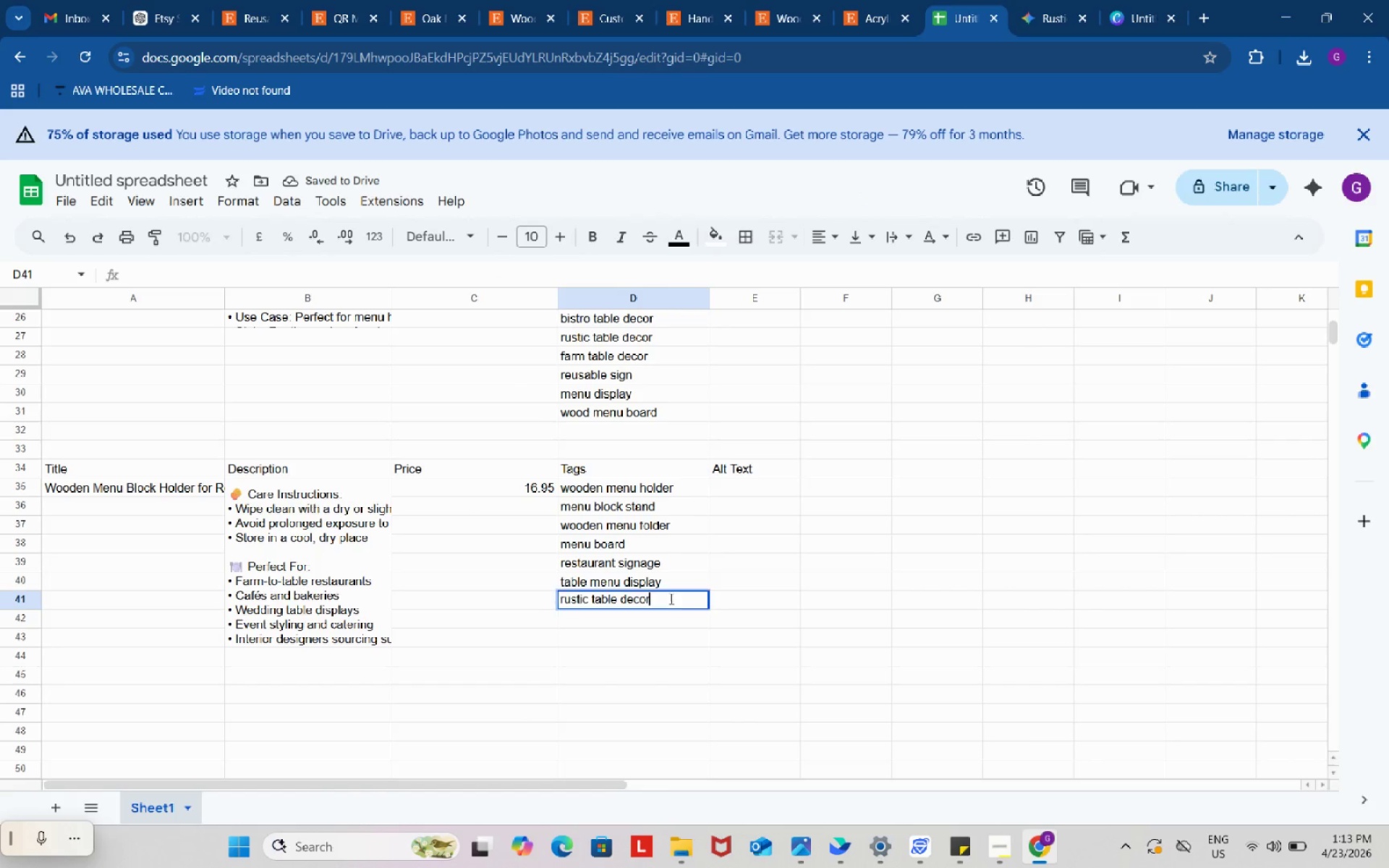 
key(Control+V)
 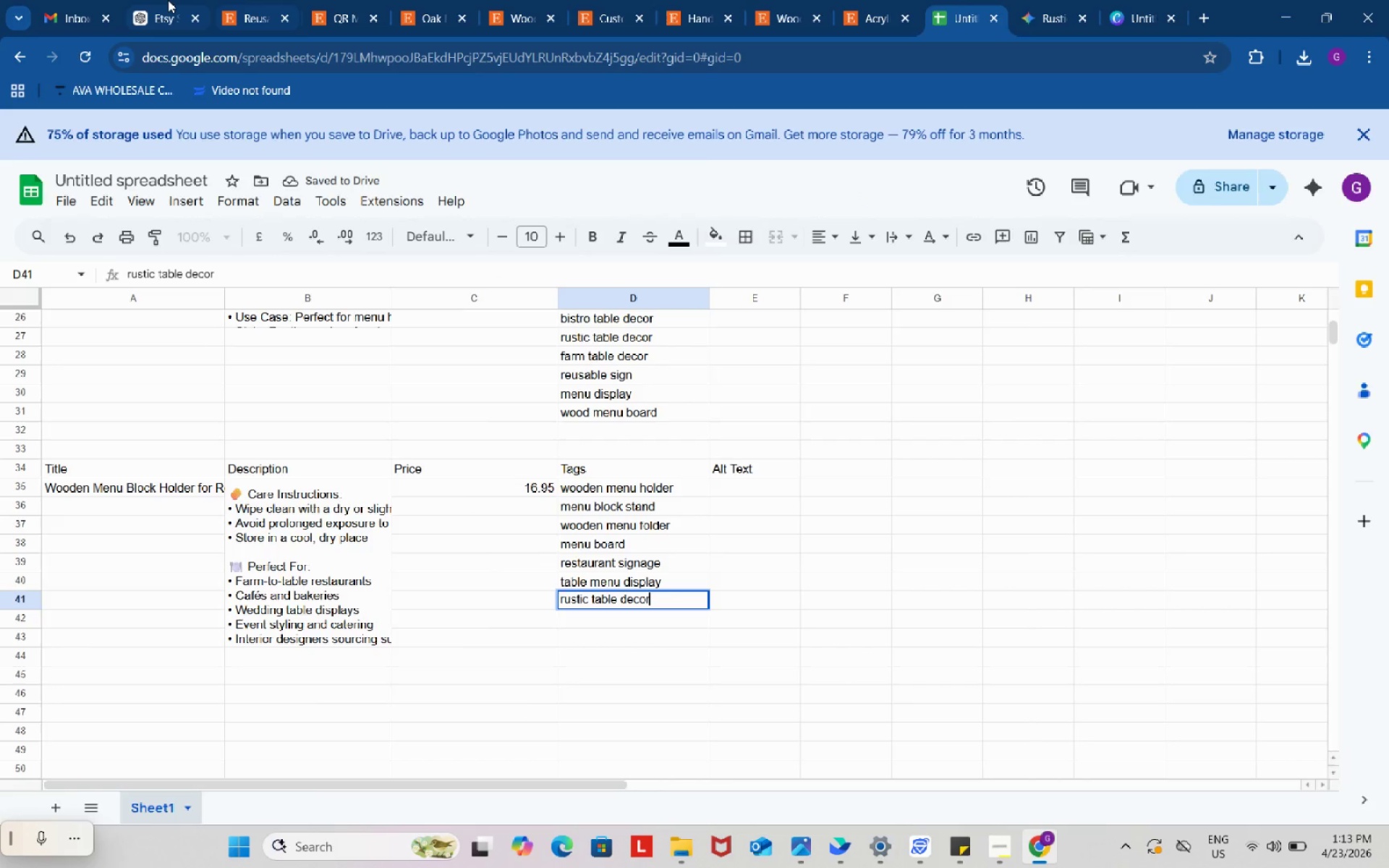 
left_click([168, 0])
 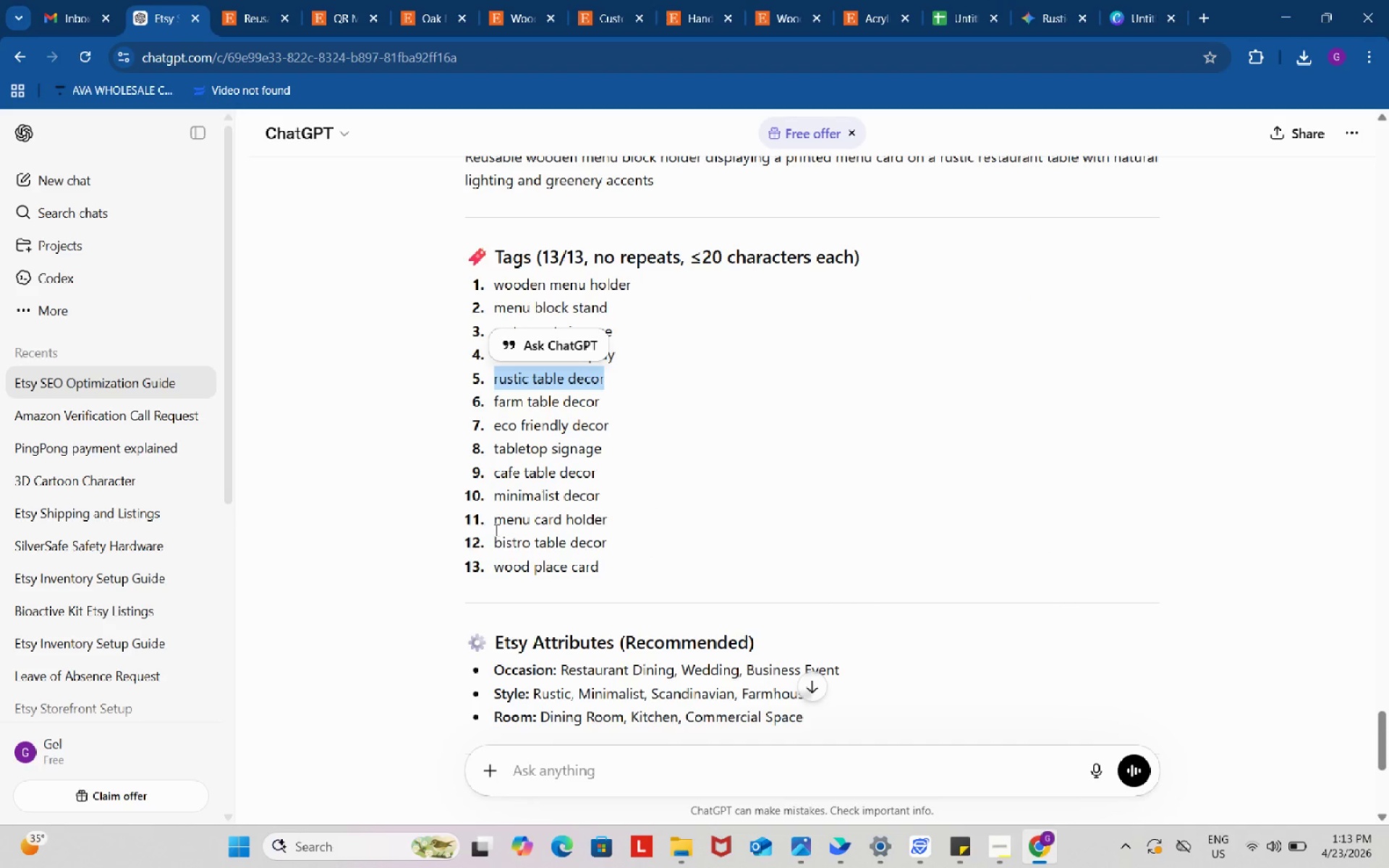 
left_click_drag(start_coordinate=[485, 535], to_coordinate=[627, 542])
 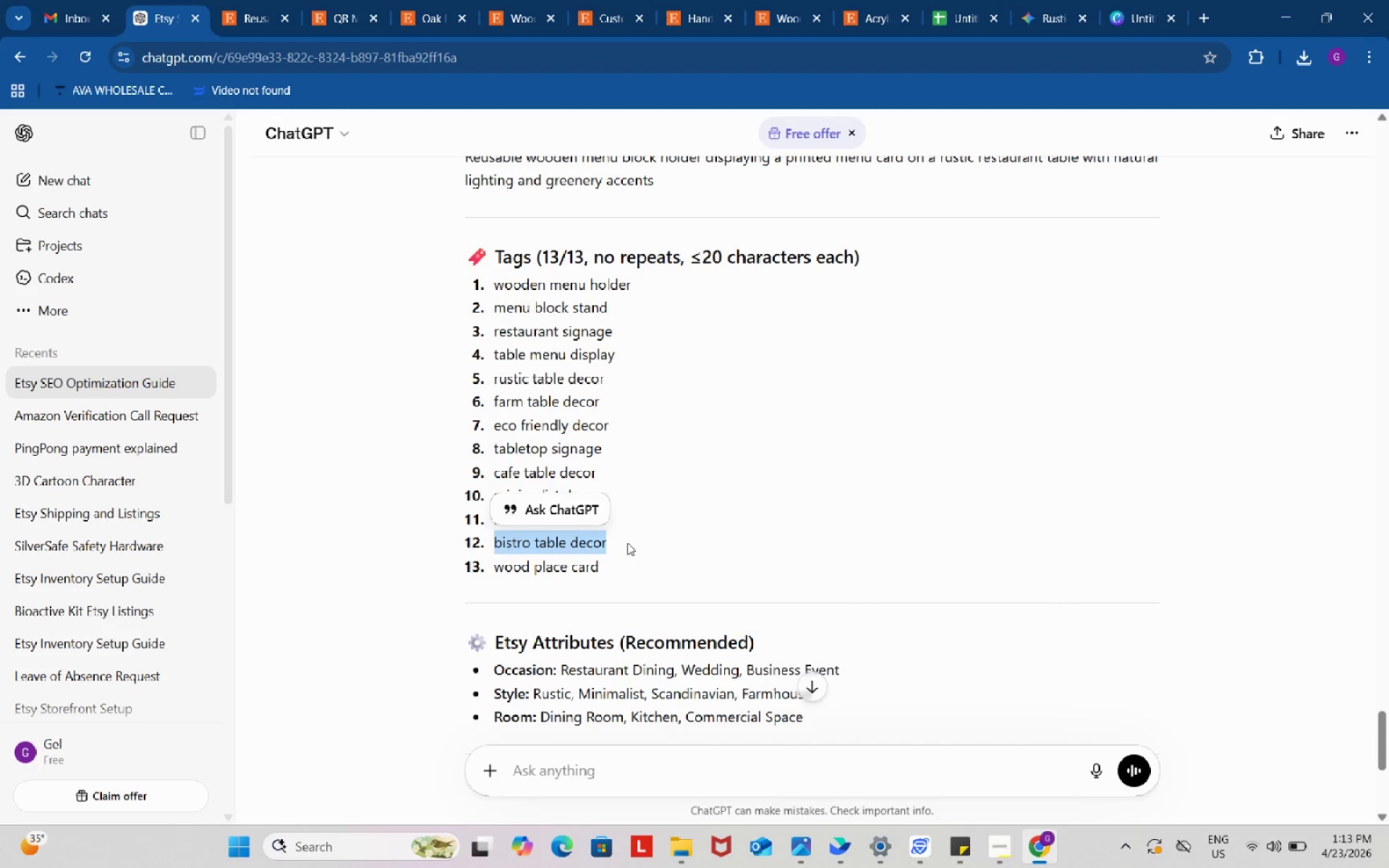 
key(Control+ControlLeft)
 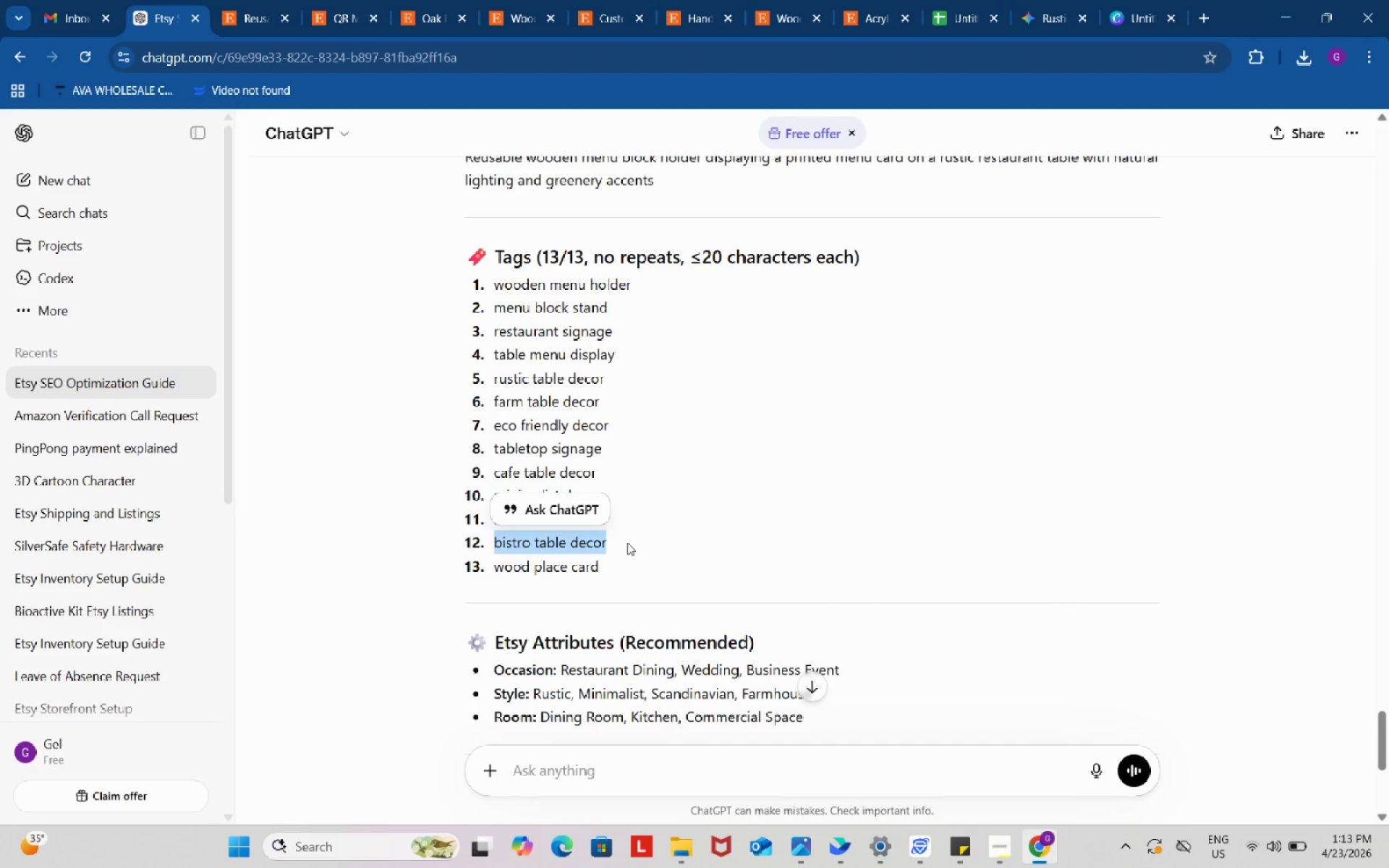 
key(Control+C)
 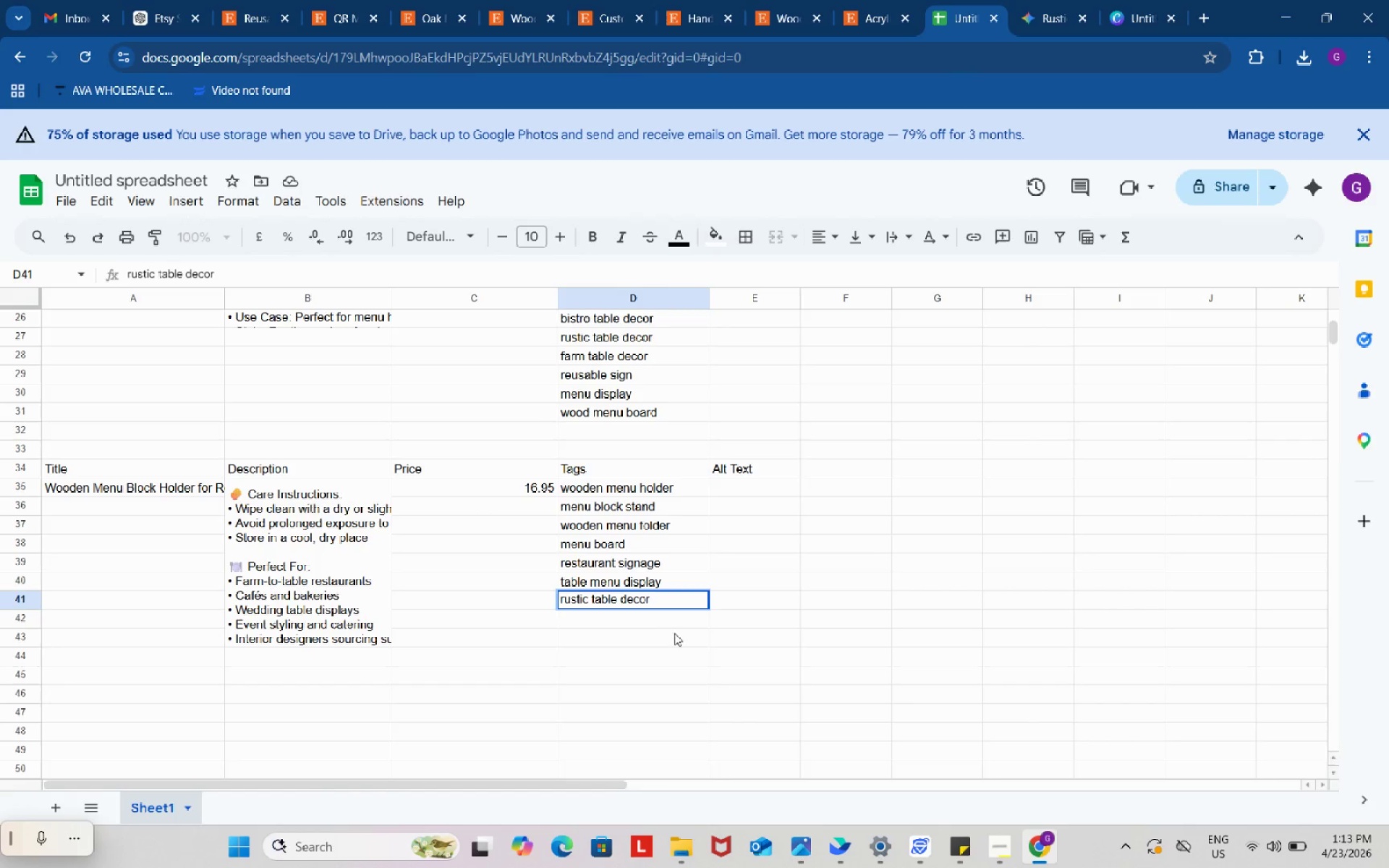 
left_click([646, 615])
 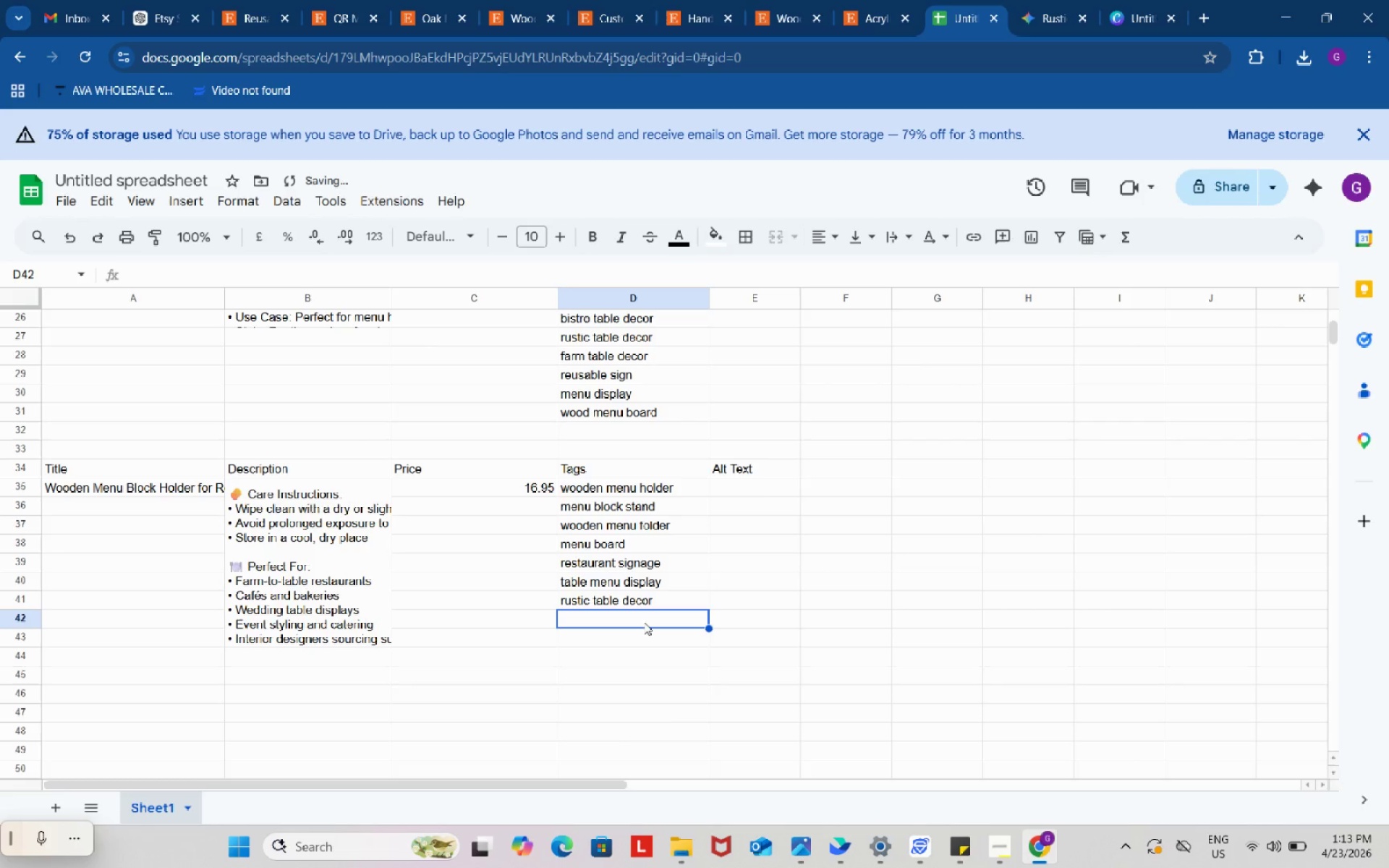 
double_click([644, 622])
 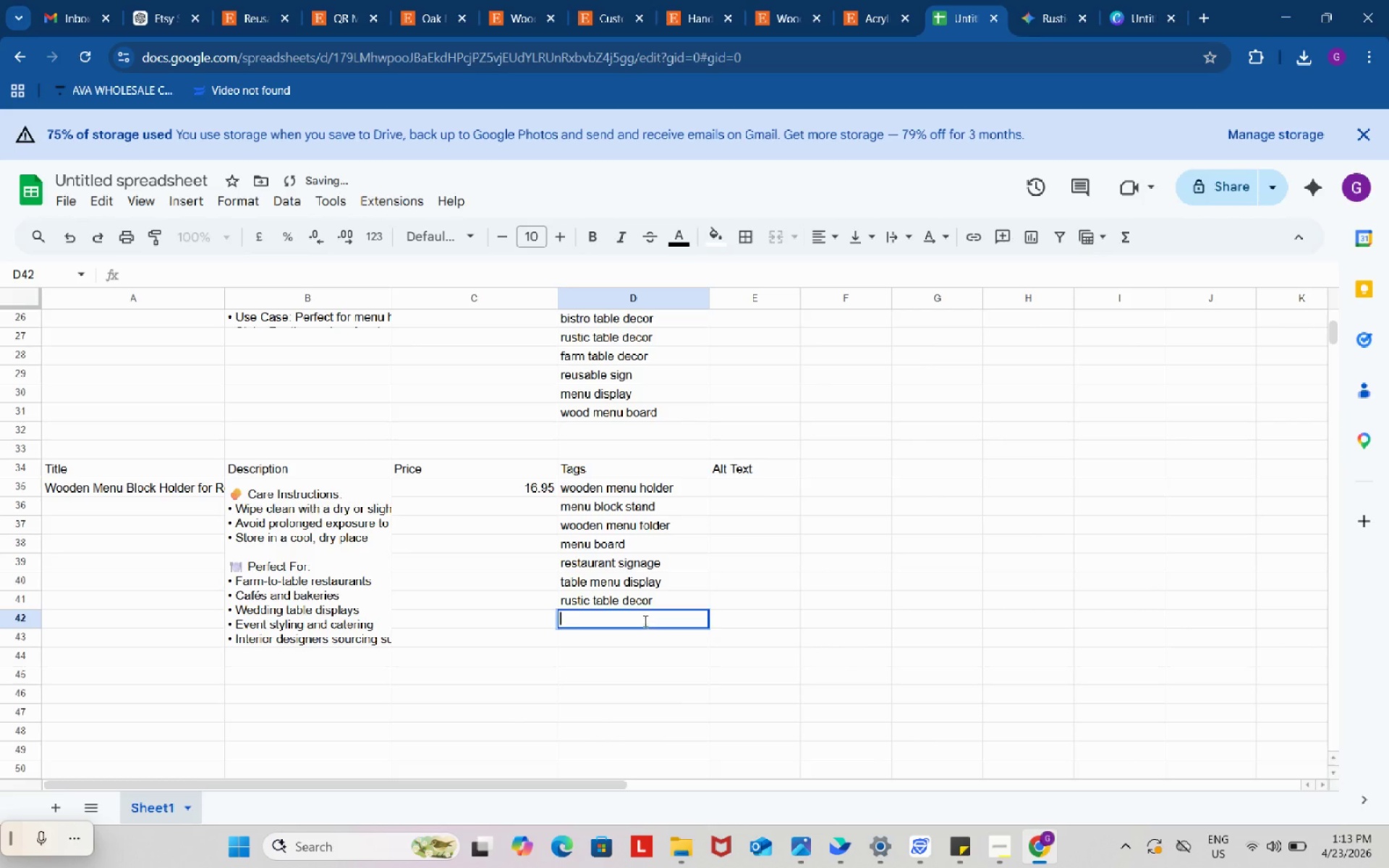 
key(Control+ControlLeft)
 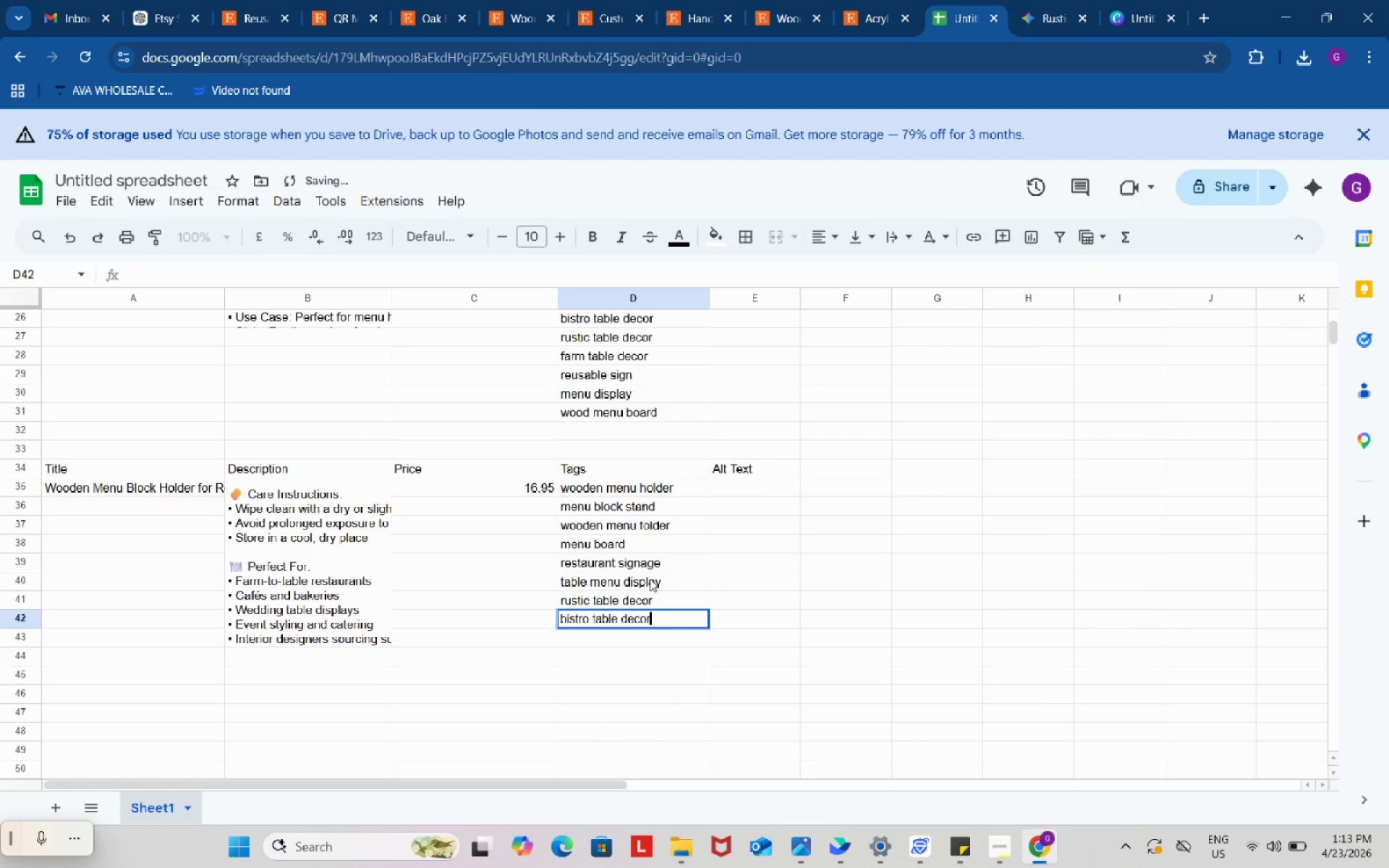 
key(Control+V)
 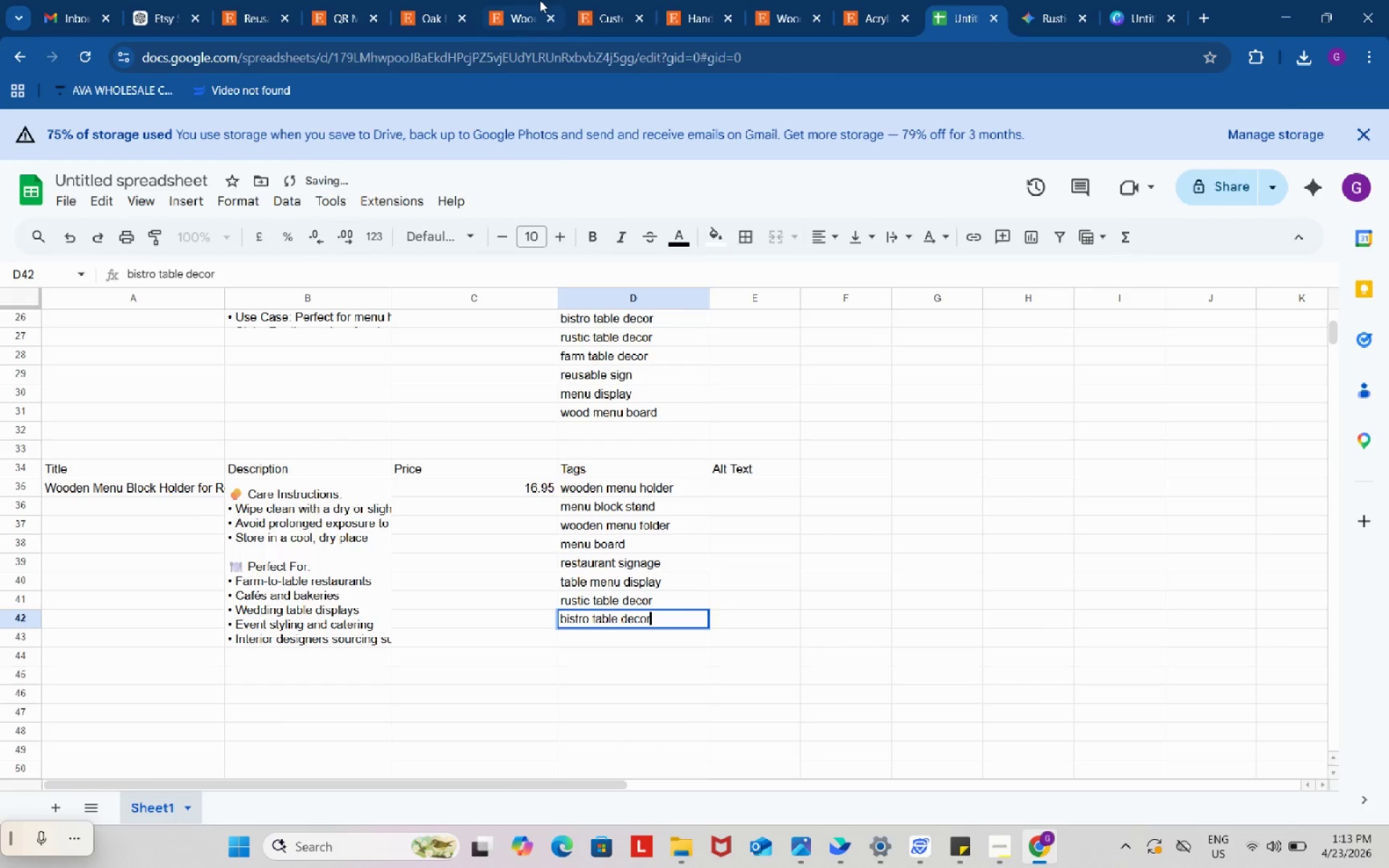 
left_click([540, 0])
 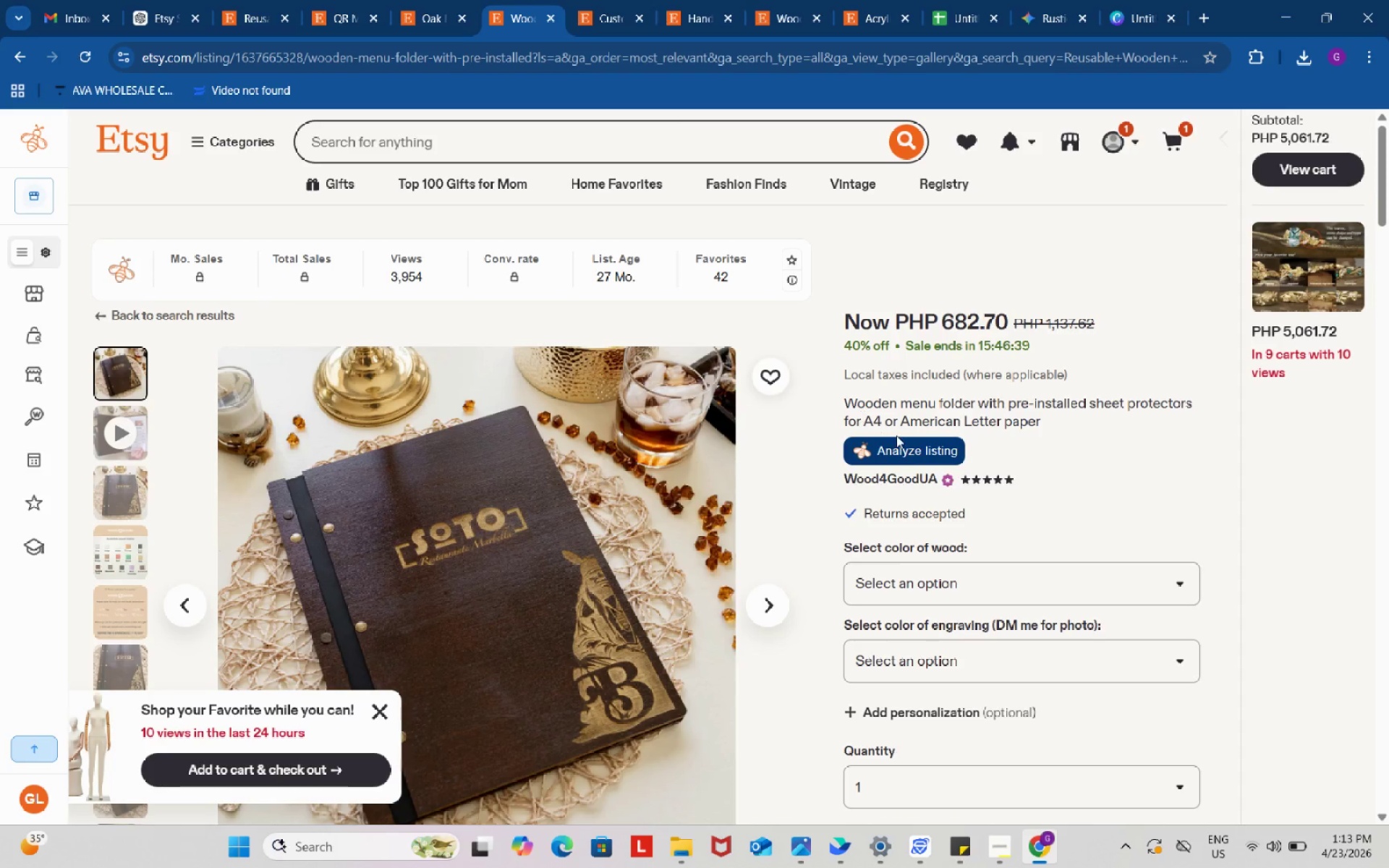 
left_click([906, 443])
 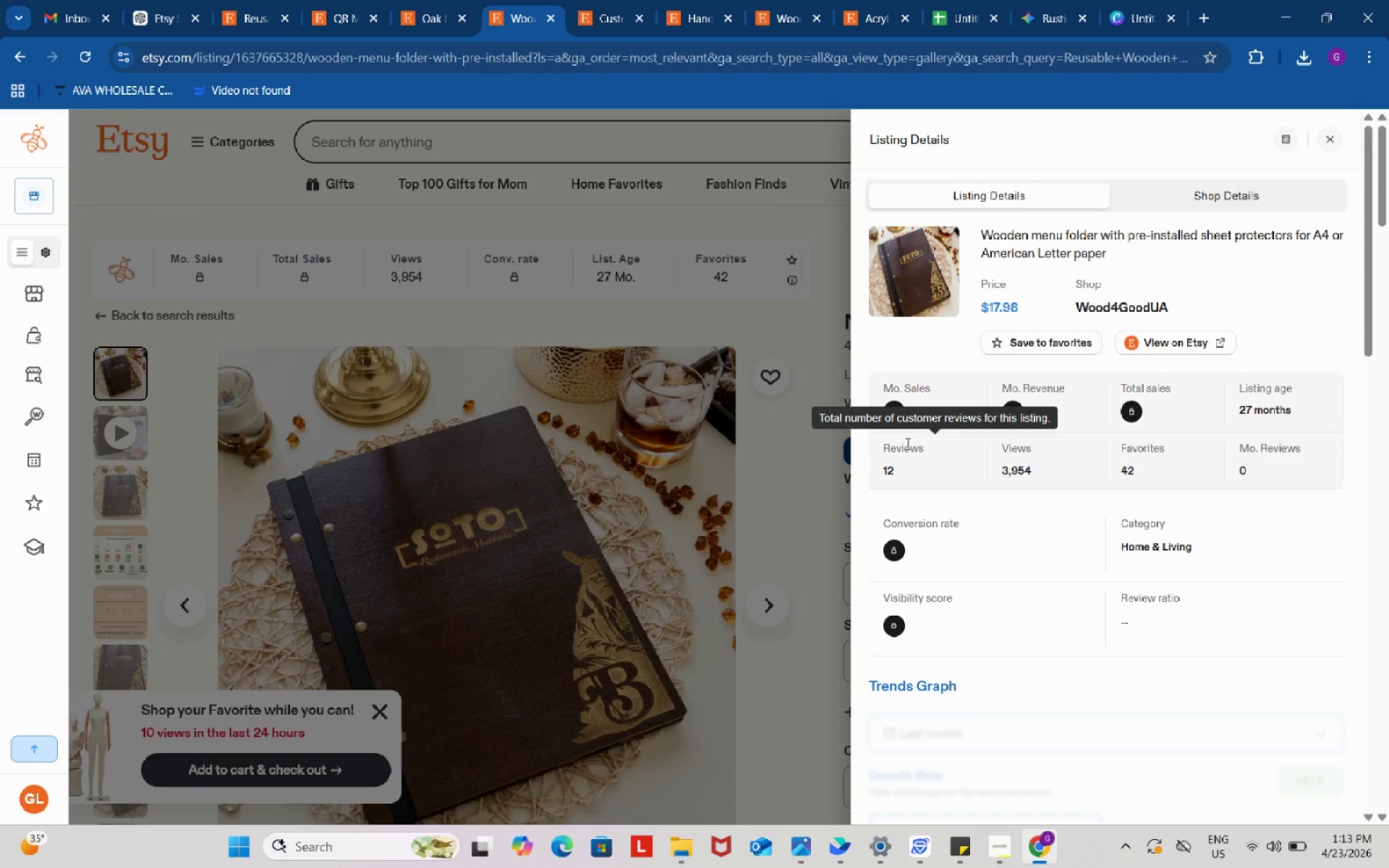 
wait(28.78)
 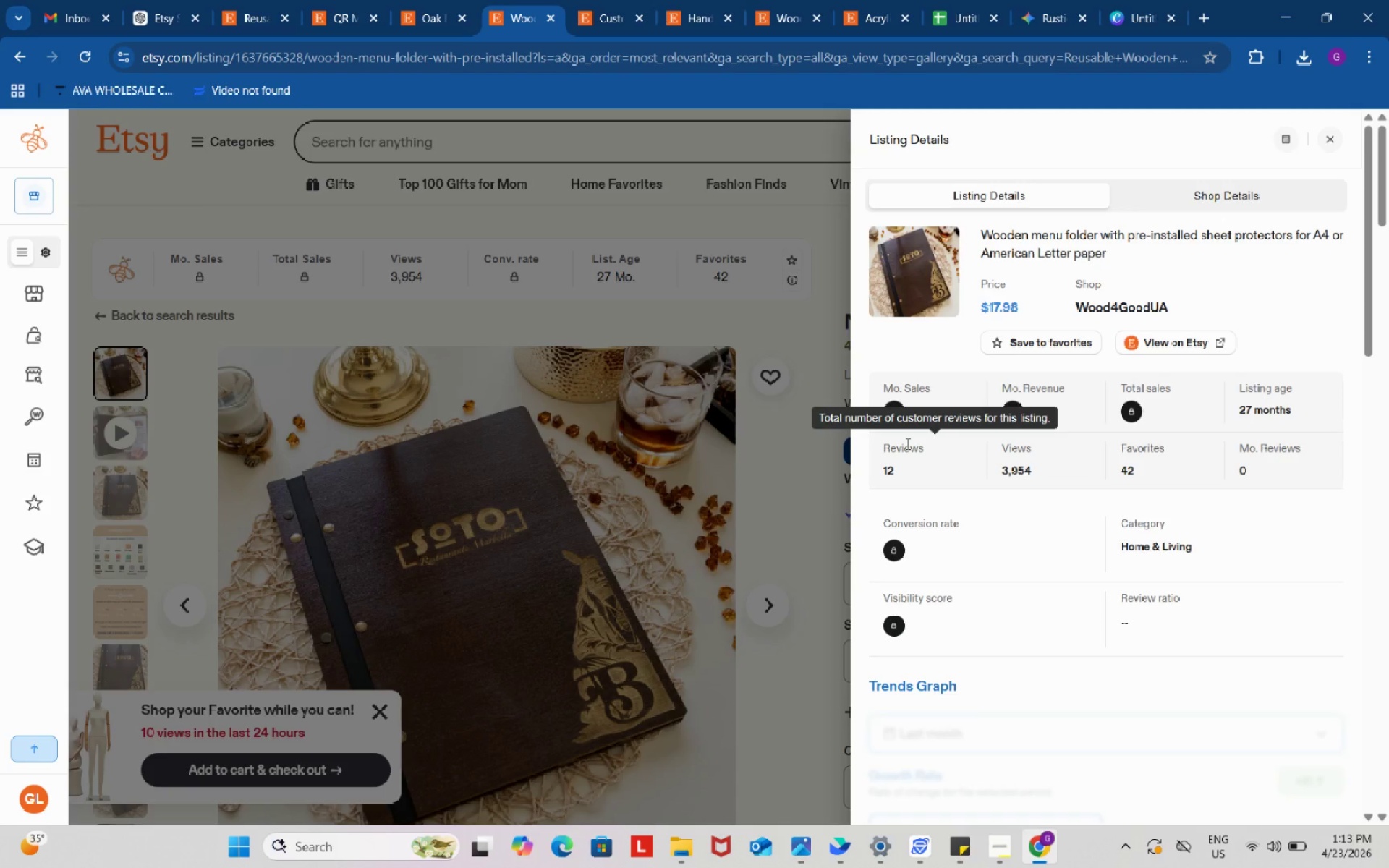 
scroll: coordinate [1189, 508], scroll_direction: down, amount: 9.0
 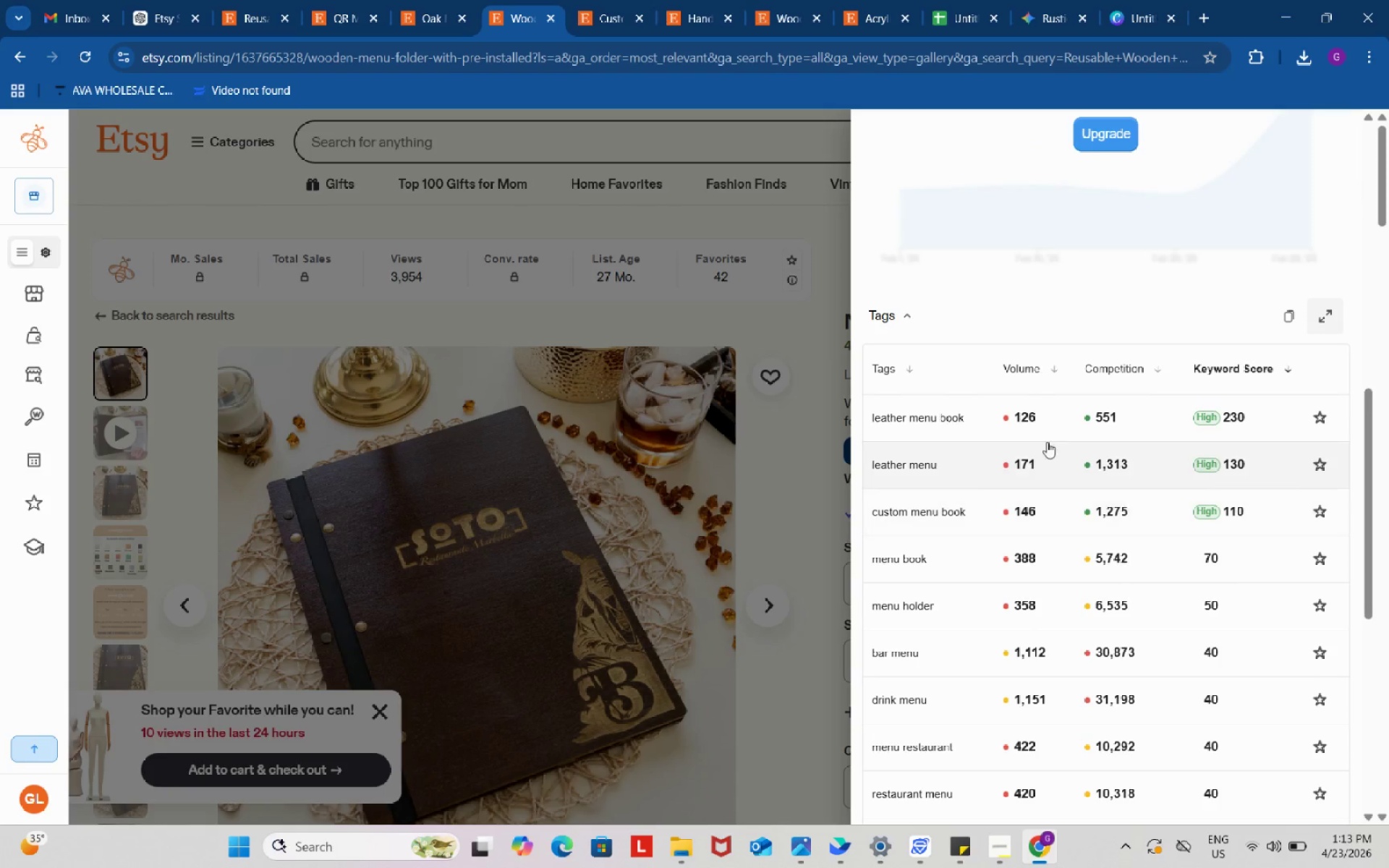 
left_click([934, 417])
 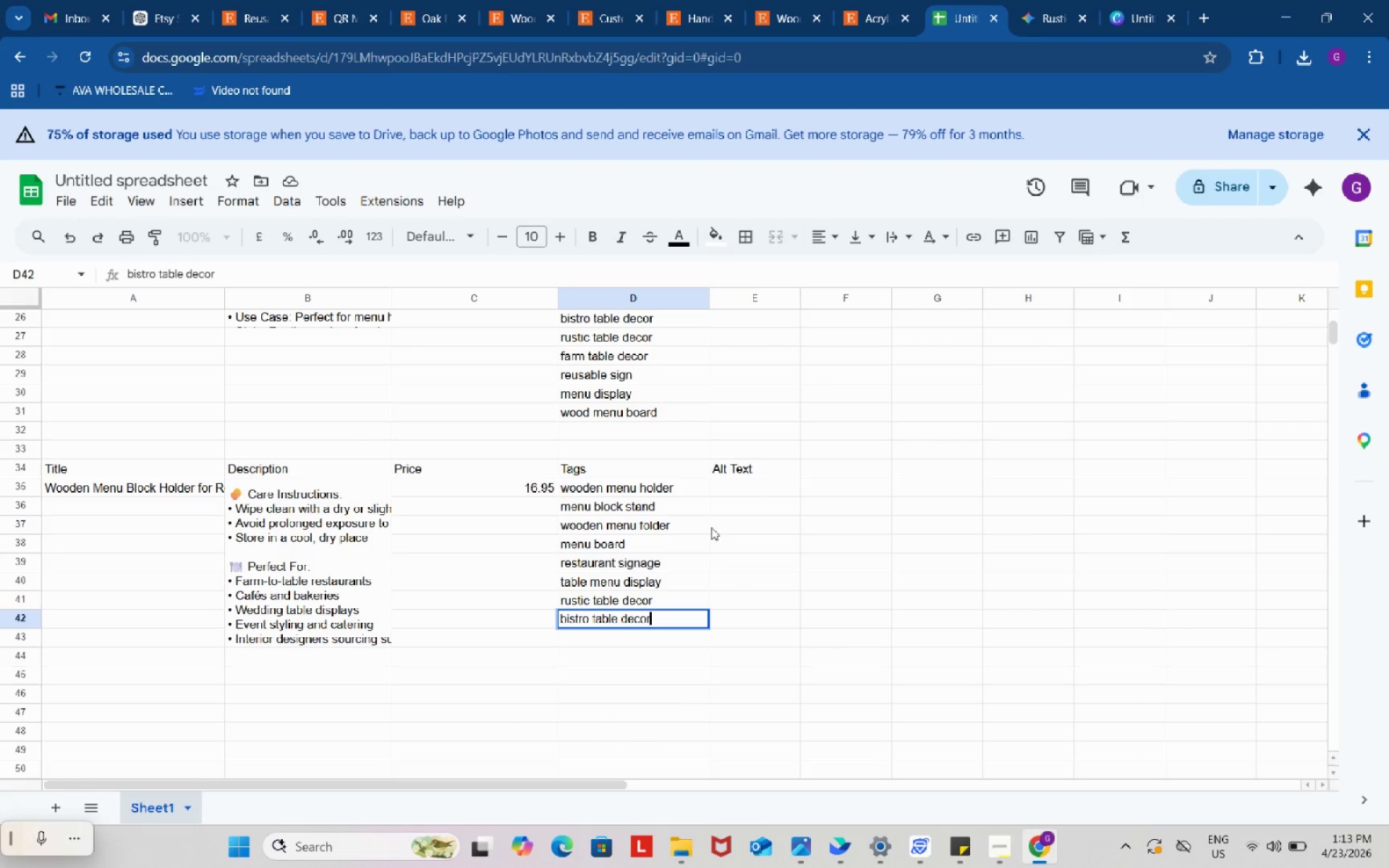 
left_click([654, 639])
 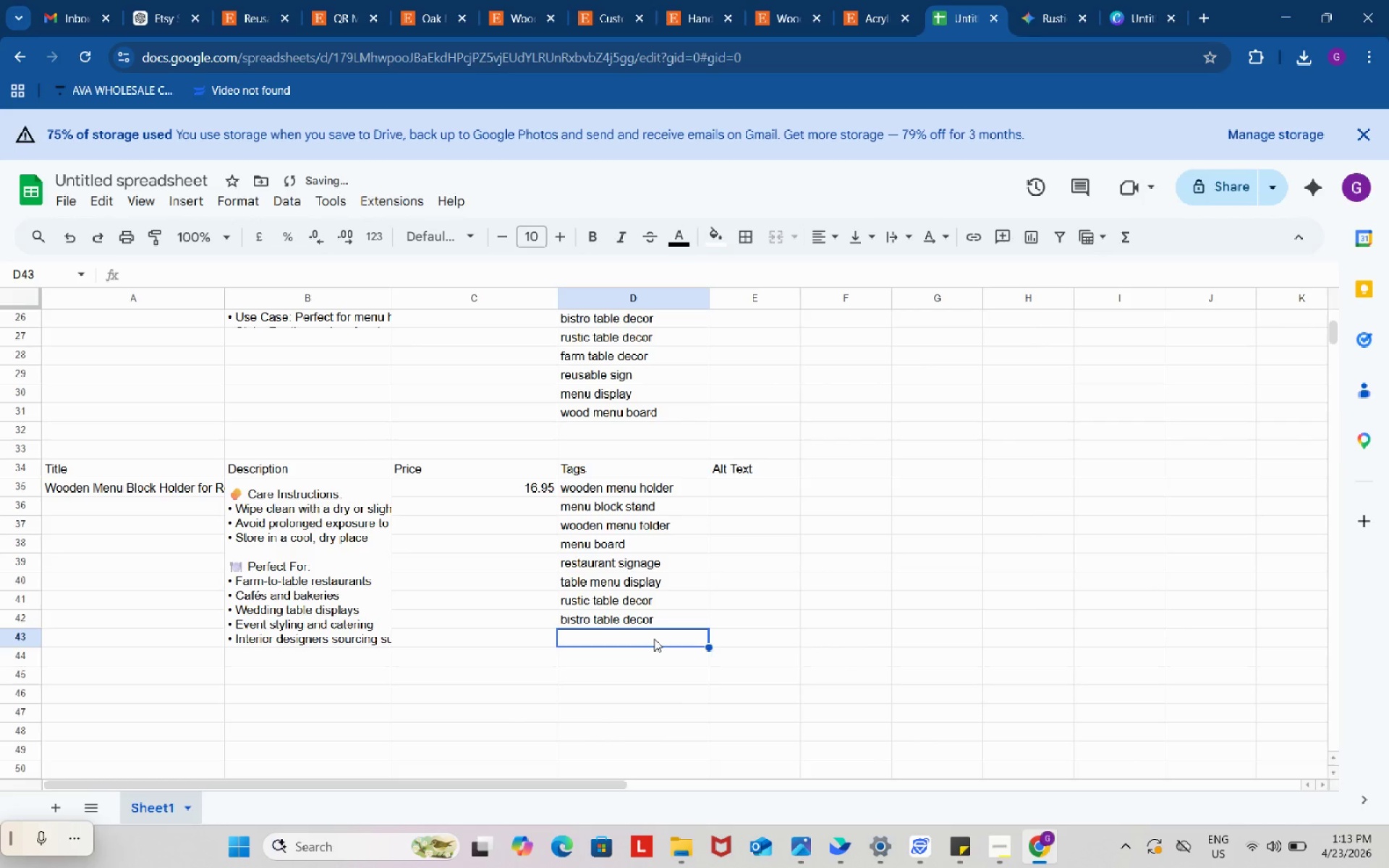 
key(Control+ControlLeft)
 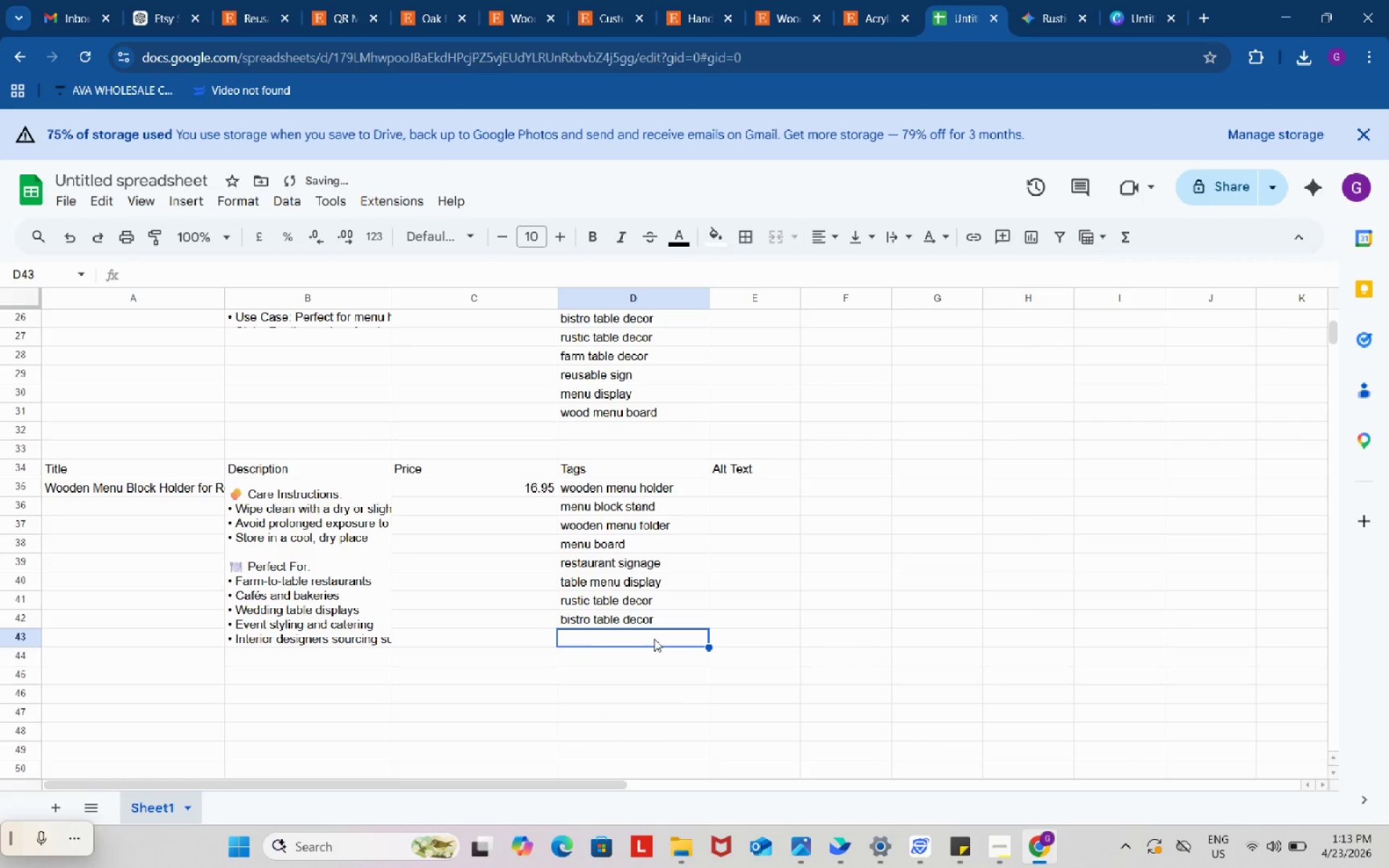 
key(Control+V)
 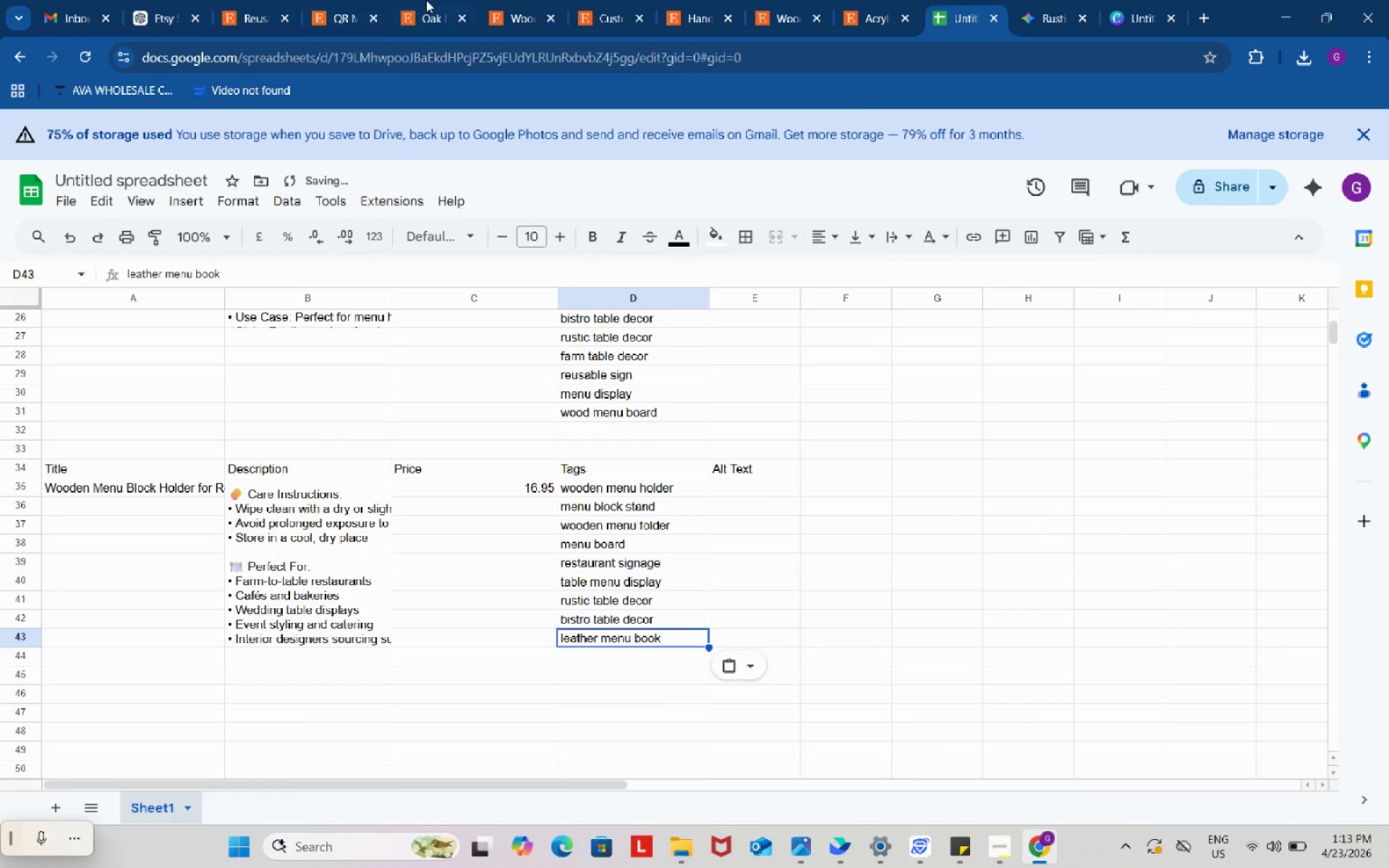 
left_click([455, 0])
 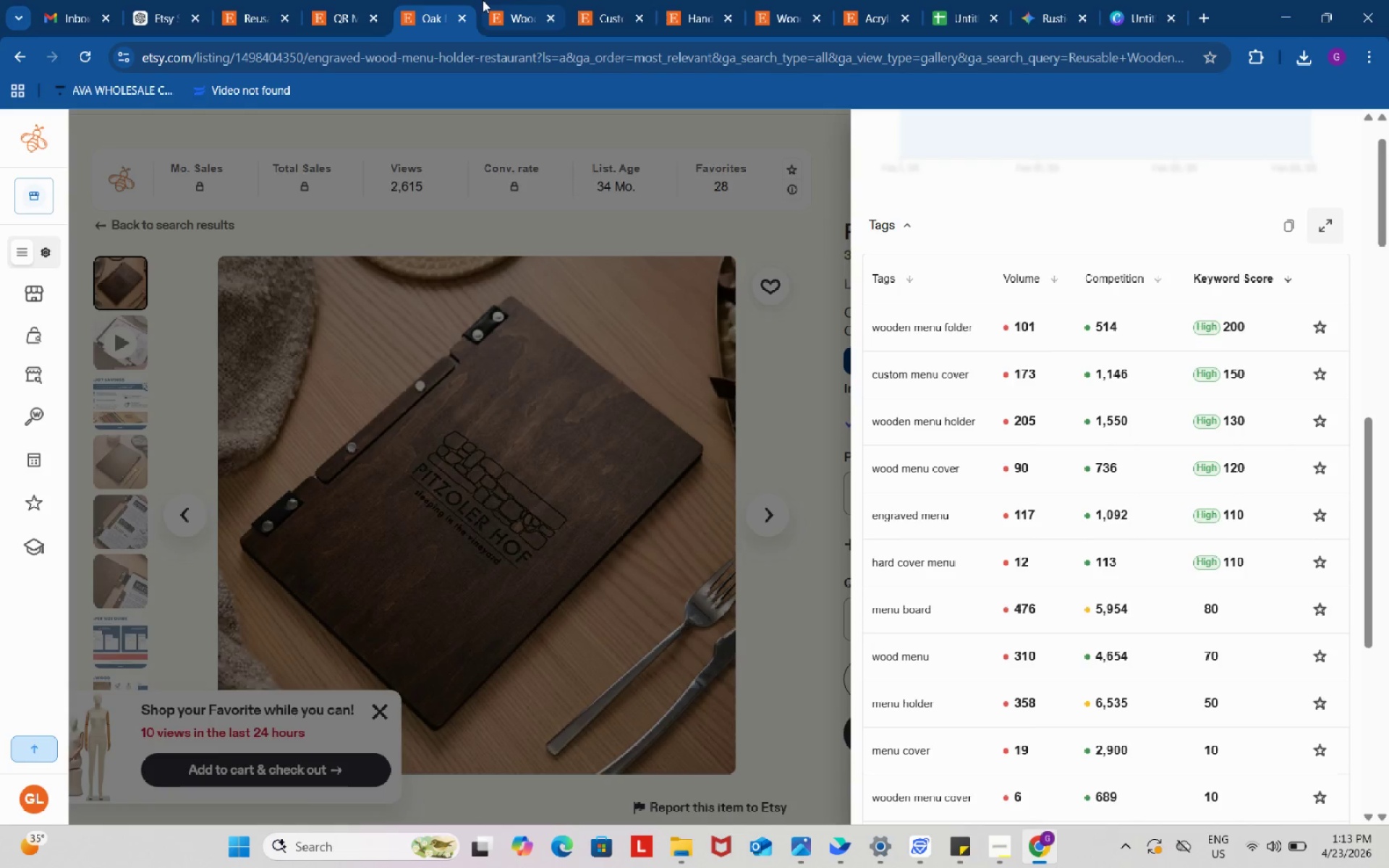 
left_click([493, 0])
 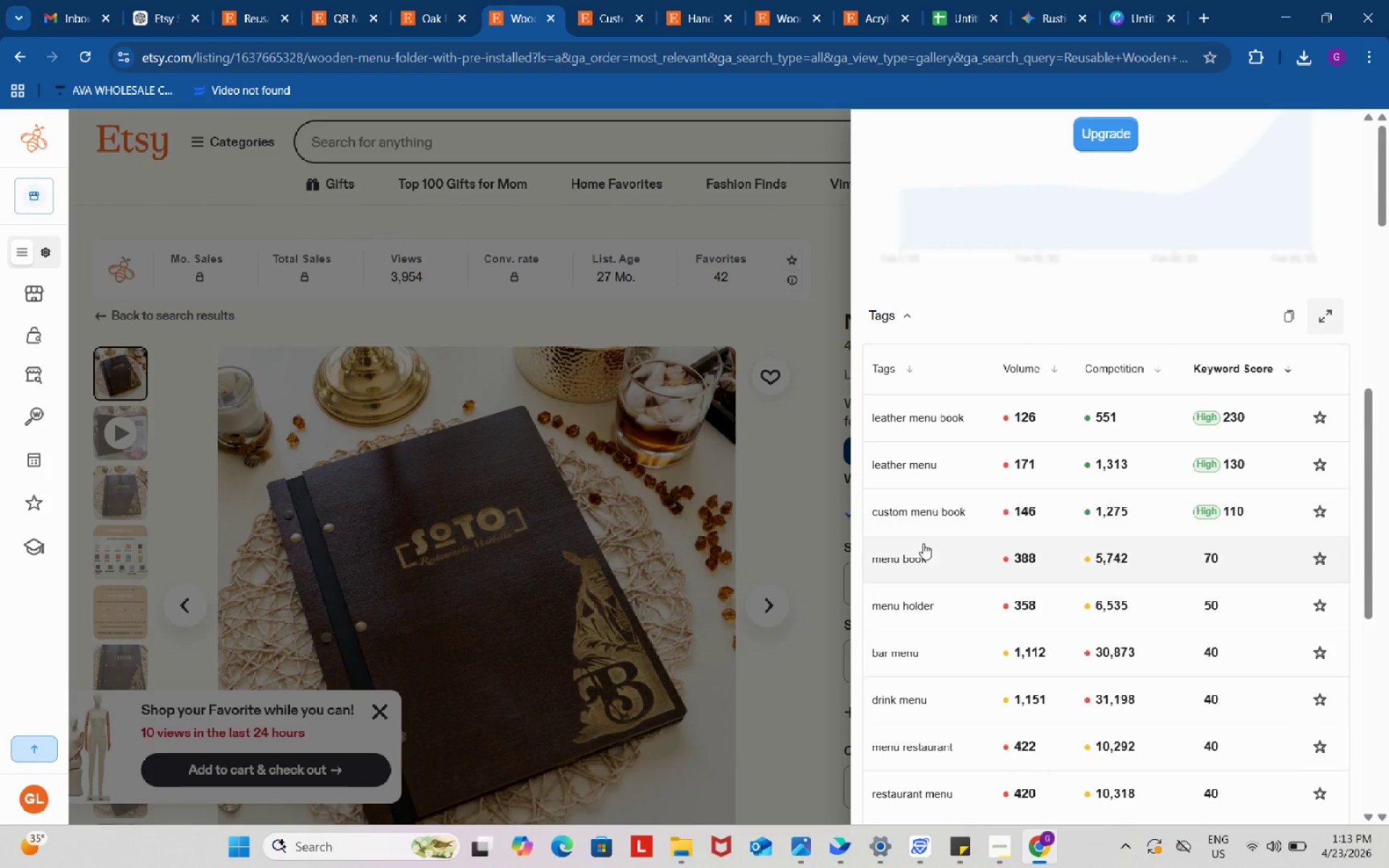 
scroll: coordinate [926, 616], scroll_direction: down, amount: 3.0
 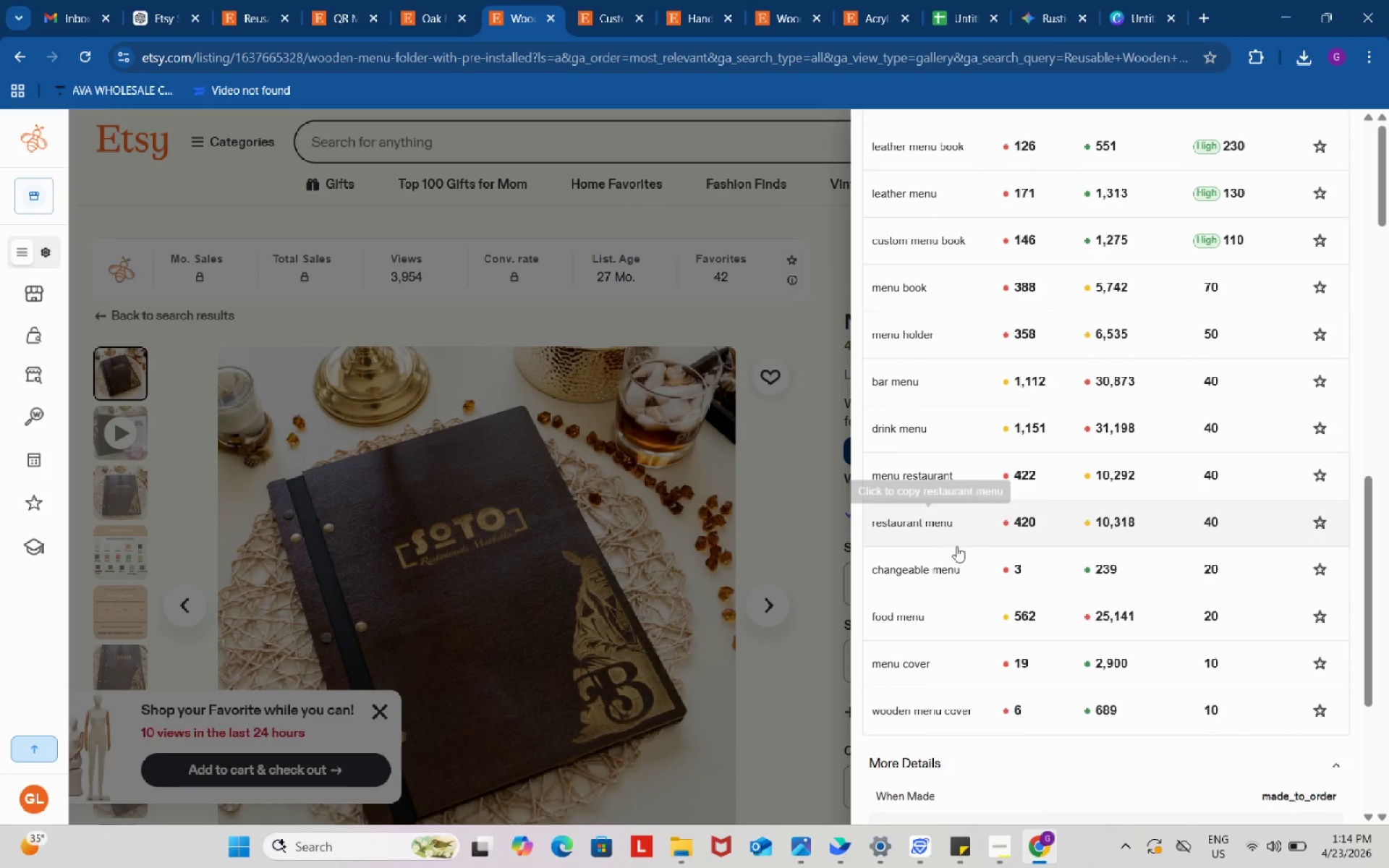 
left_click([932, 524])
 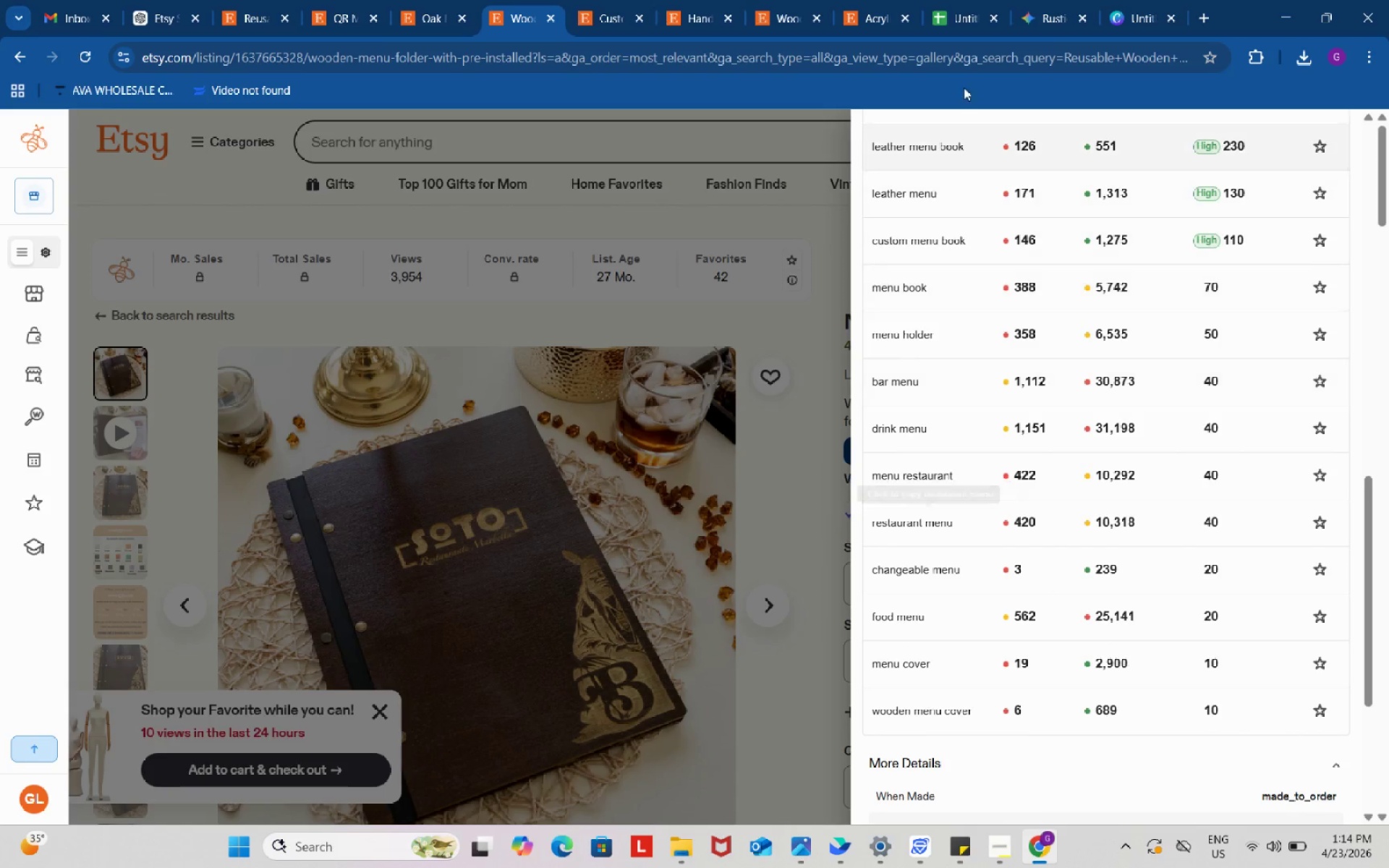 
left_click_drag(start_coordinate=[958, 7], to_coordinate=[956, 12])
 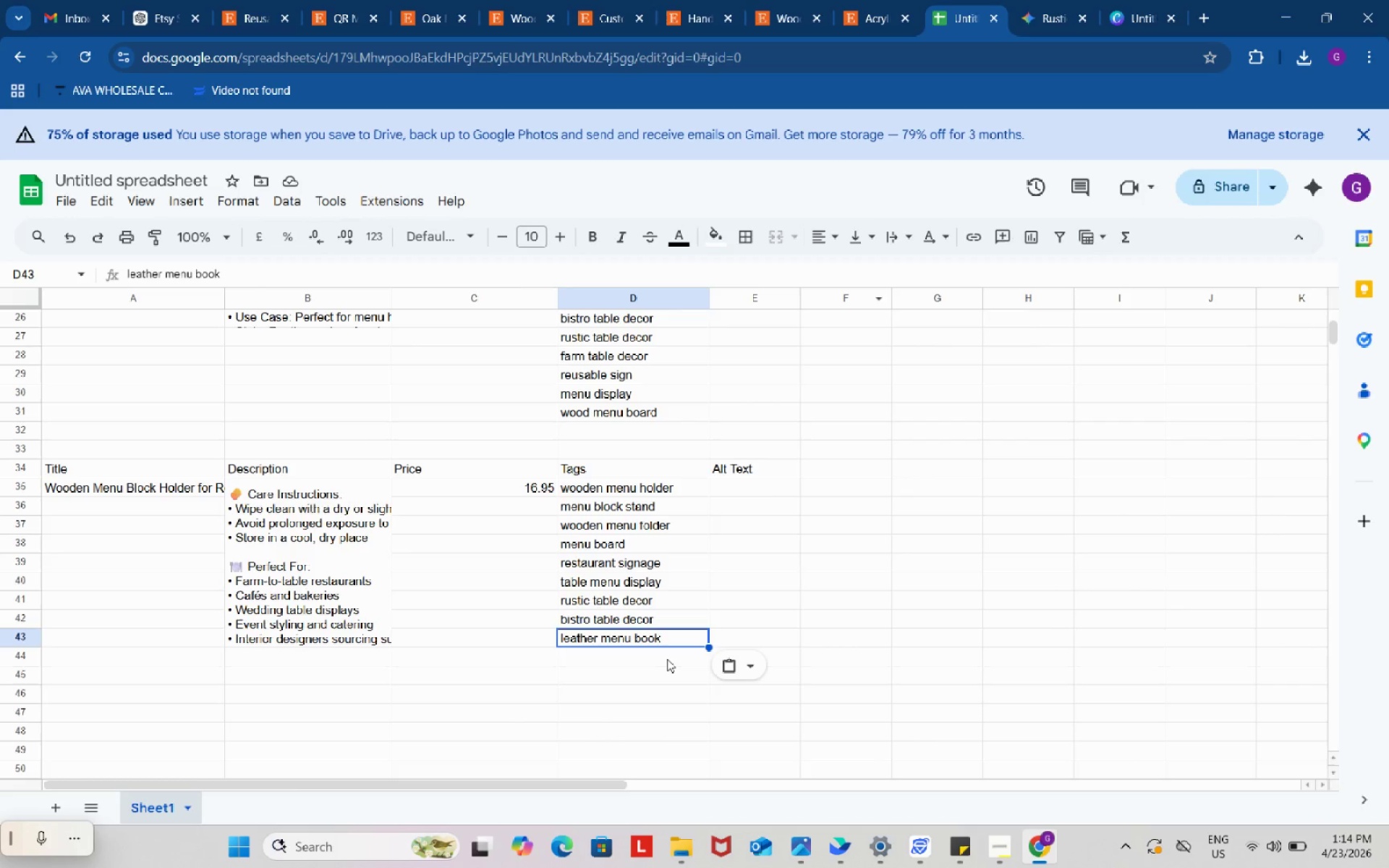 
left_click([667, 659])
 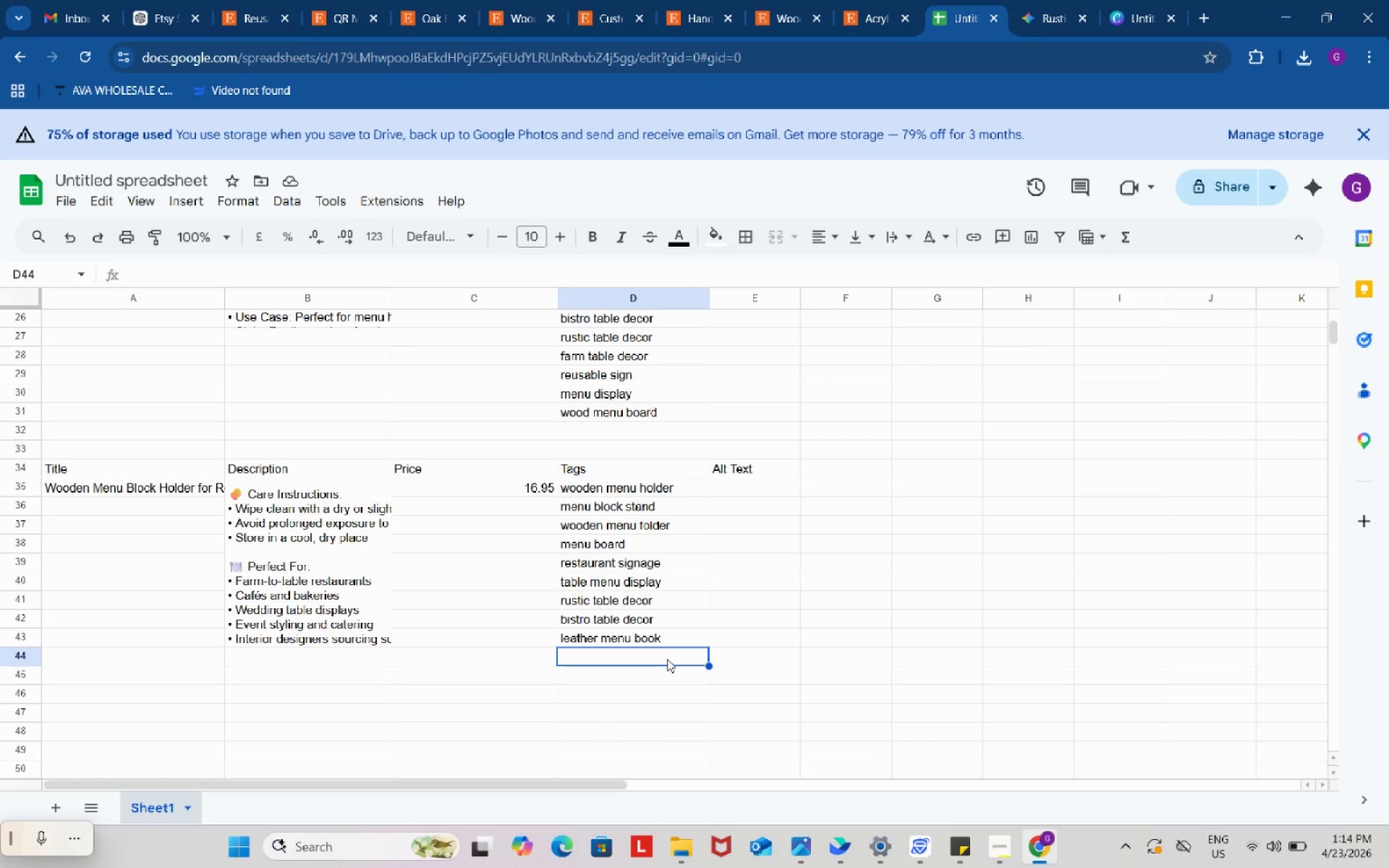 
key(Control+ControlLeft)
 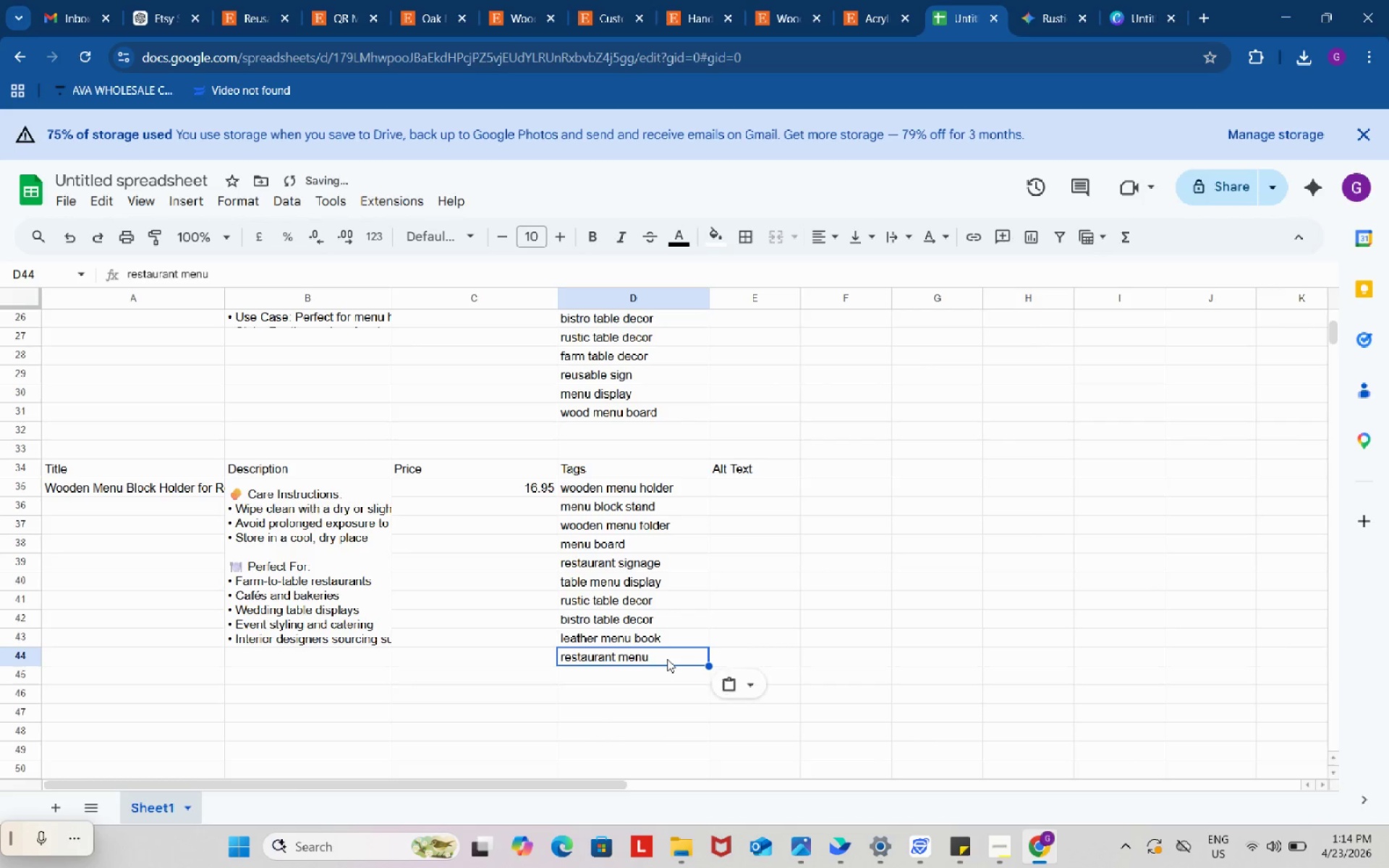 
key(Control+V)
 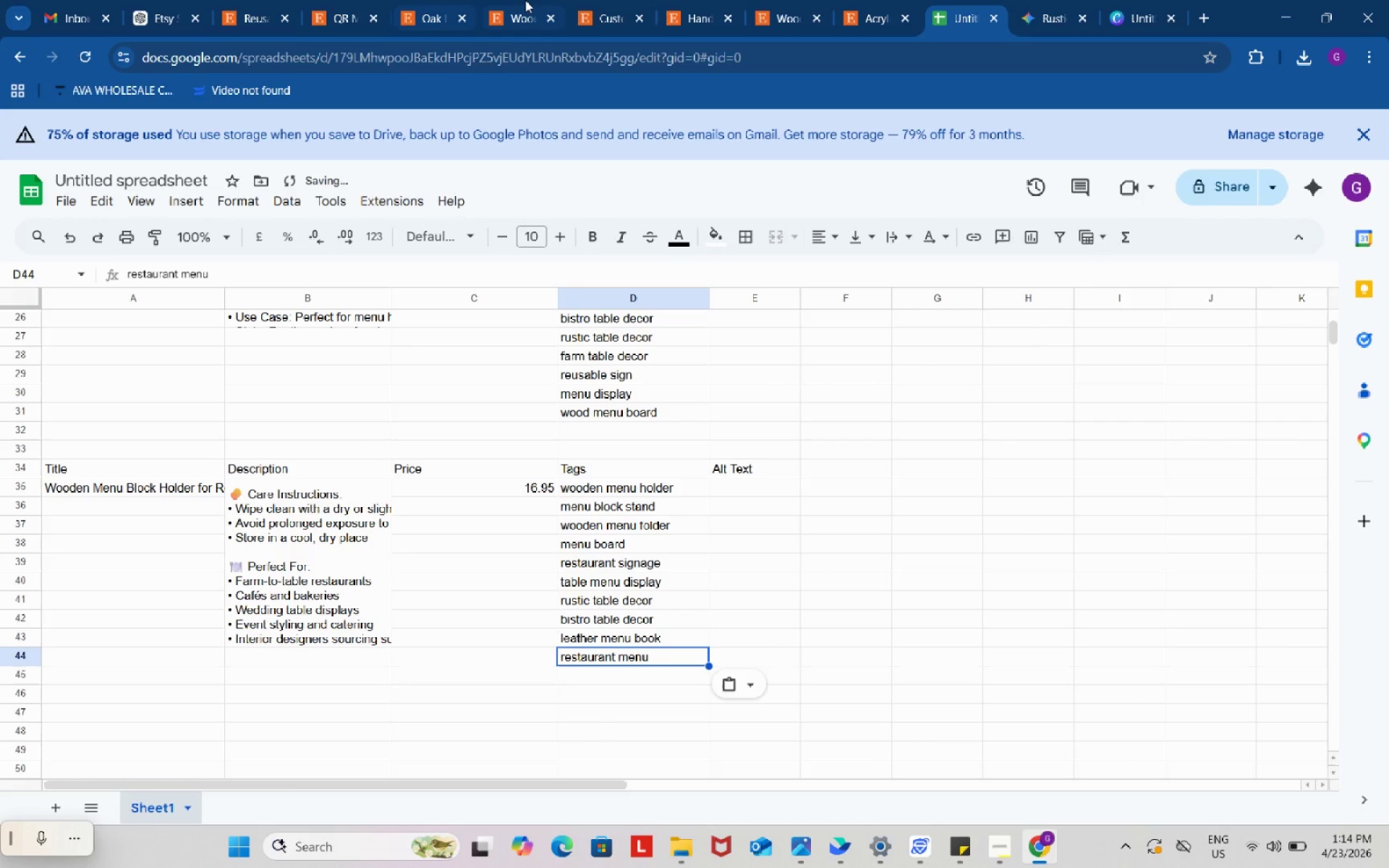 
left_click([537, 0])
 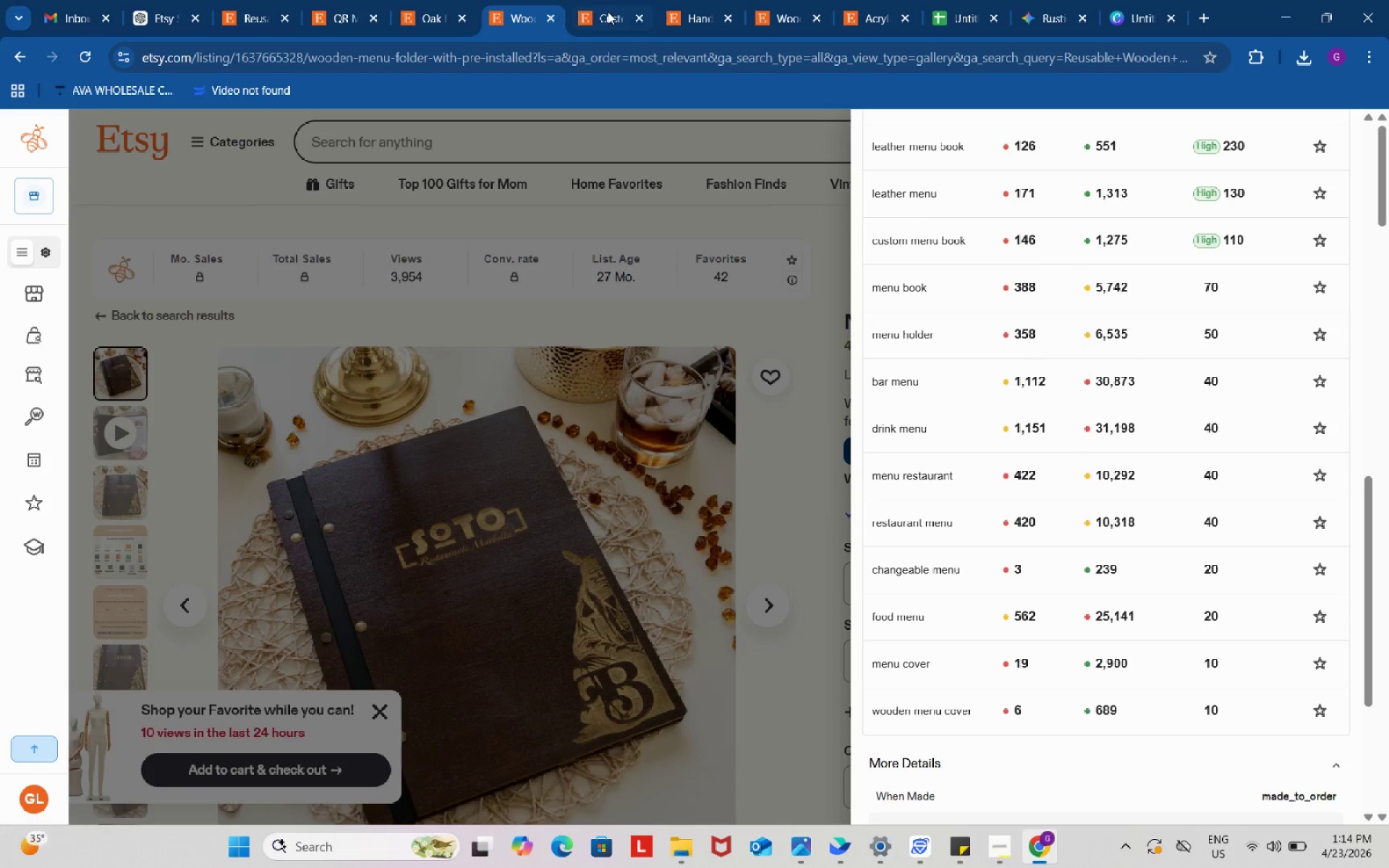 
left_click([608, 12])
 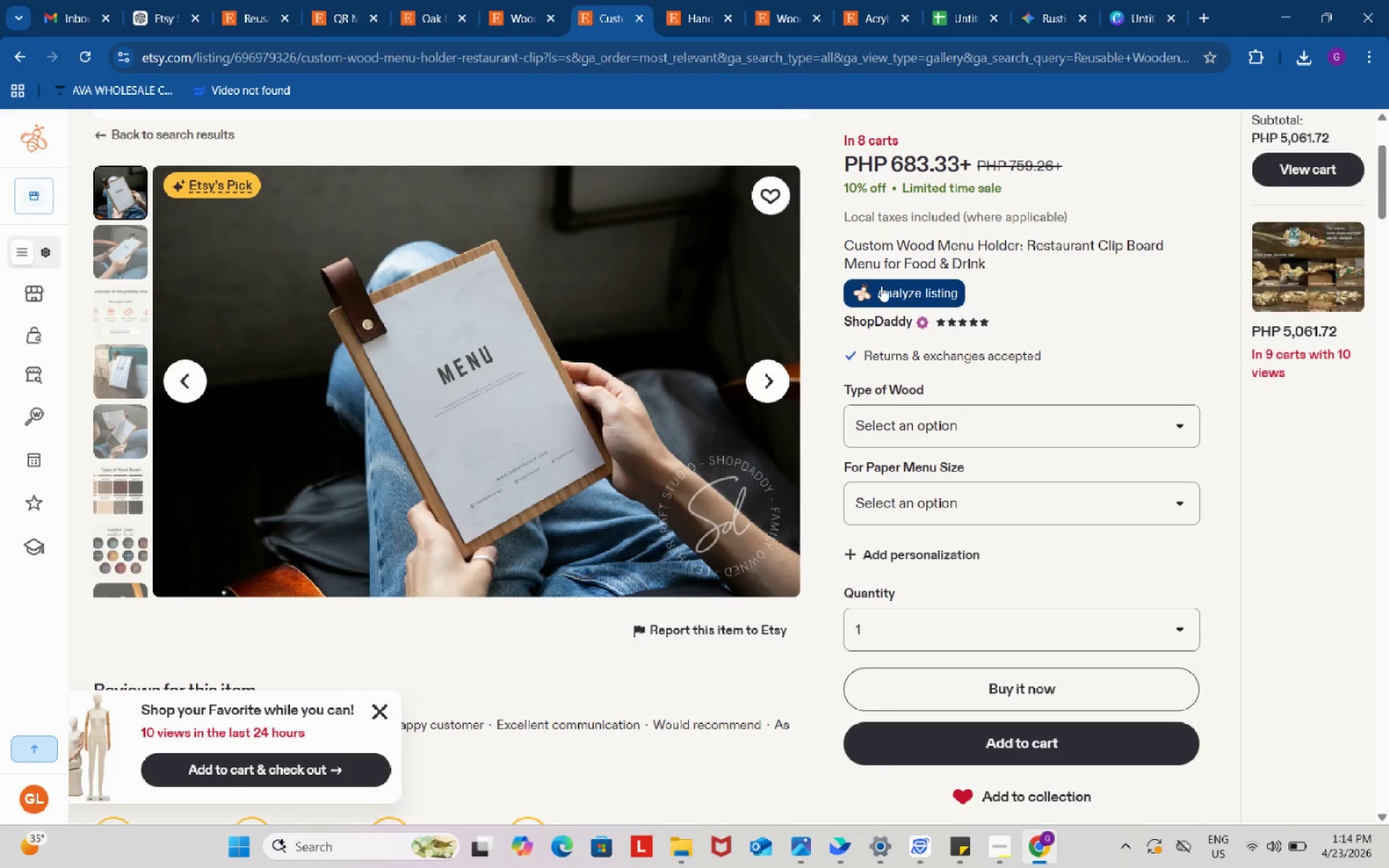 
left_click([912, 302])
 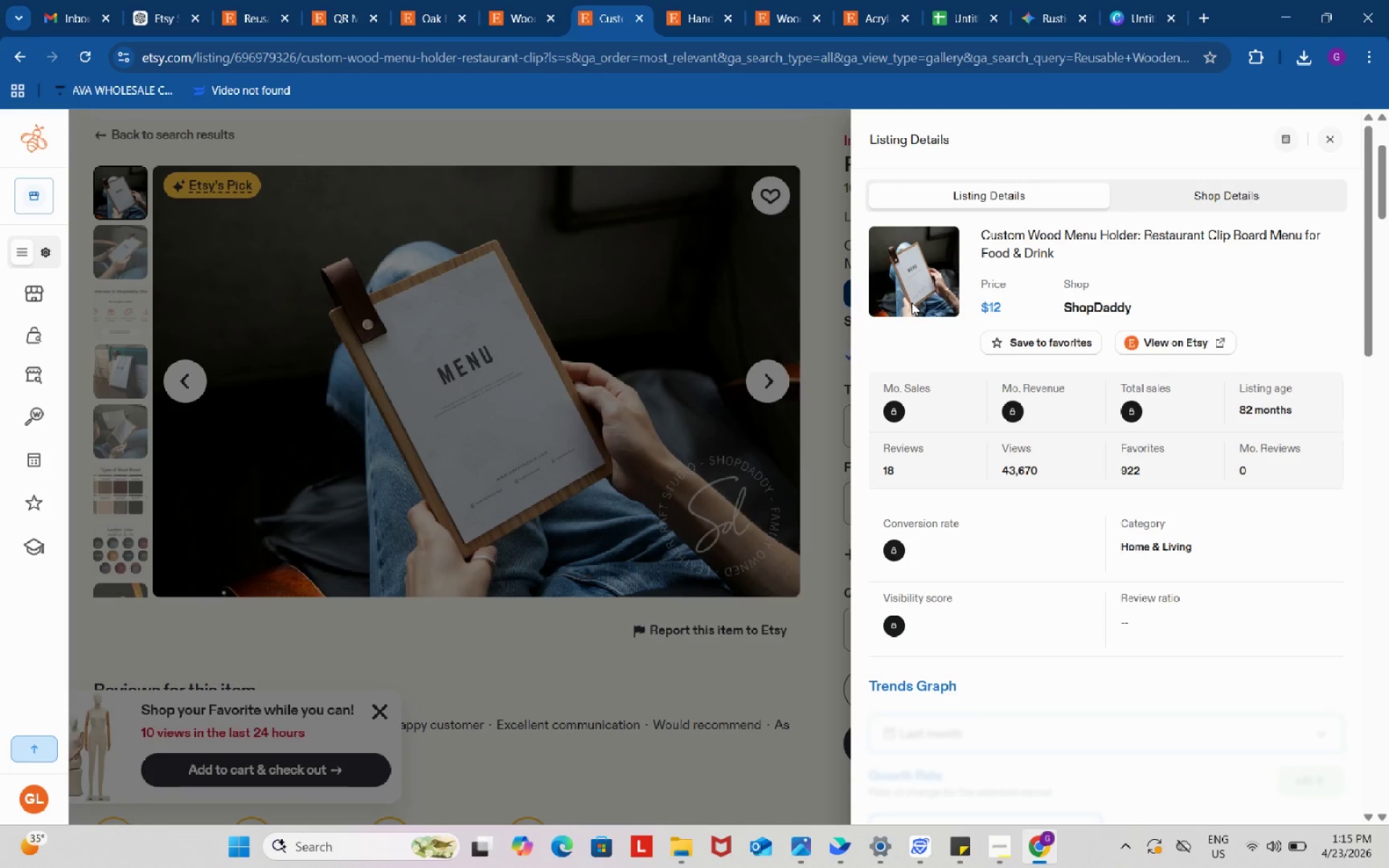 
wait(87.81)
 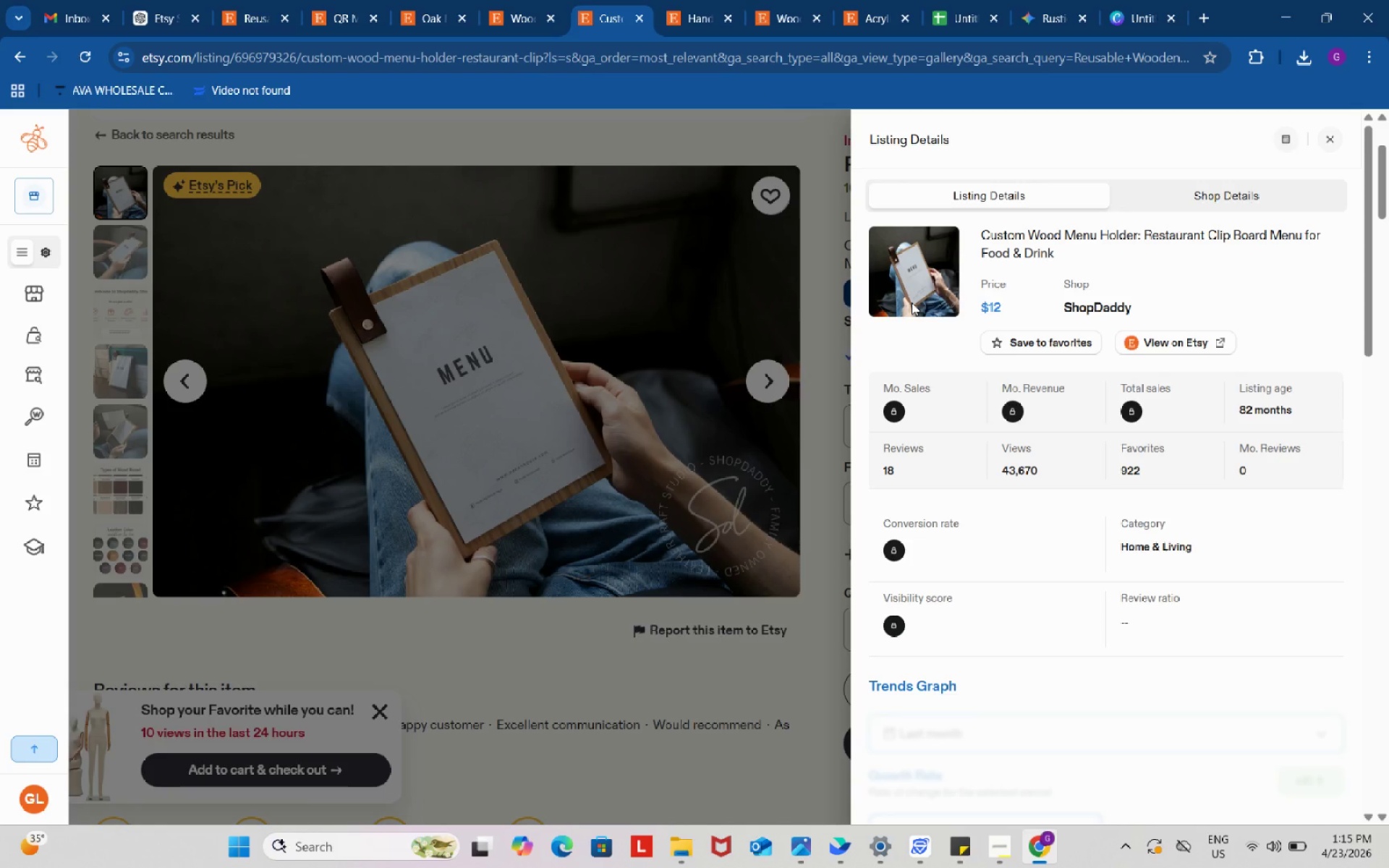 
scroll: coordinate [912, 302], scroll_direction: up, amount: 2.0
 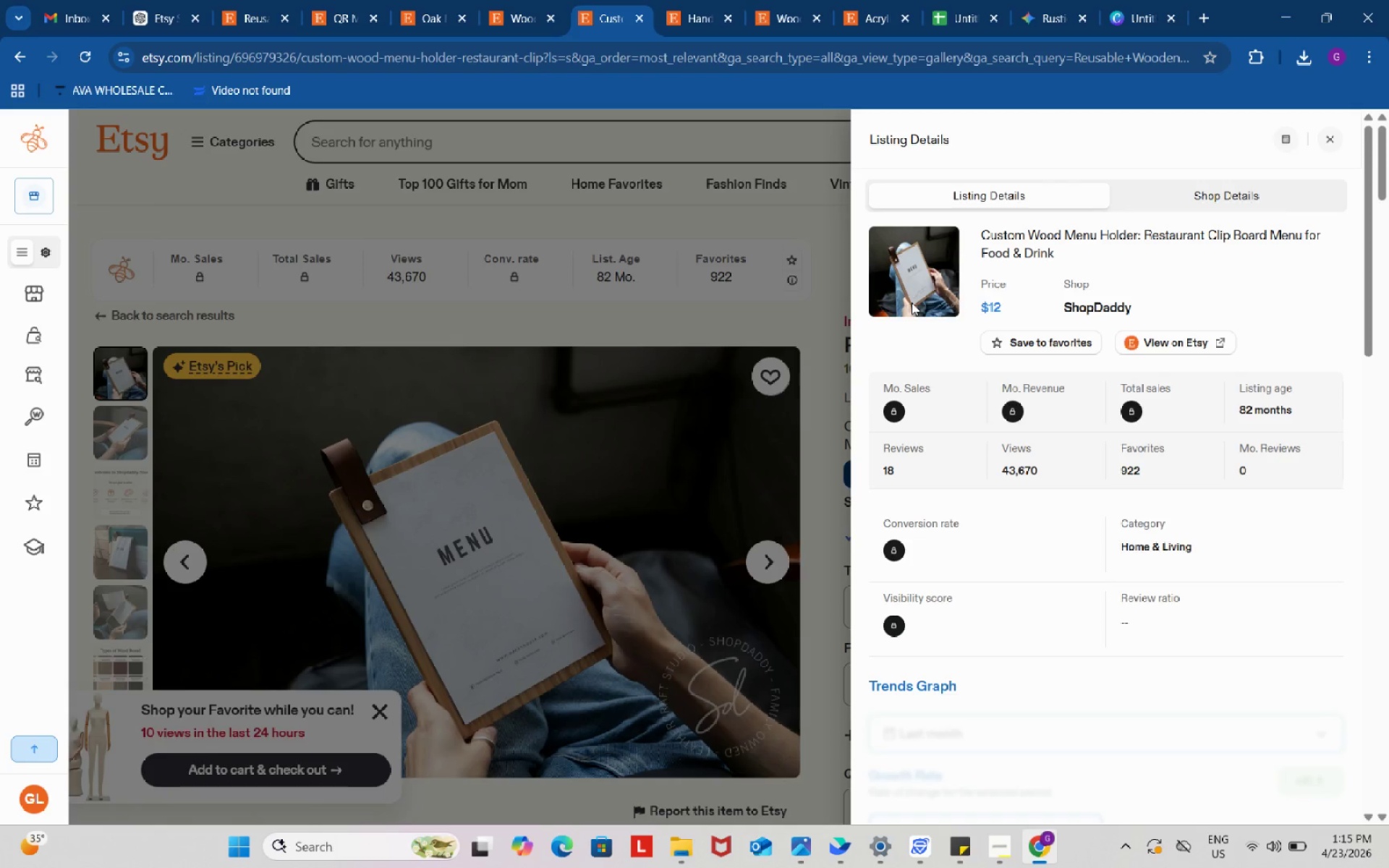 
scroll: coordinate [939, 409], scroll_direction: down, amount: 11.0
 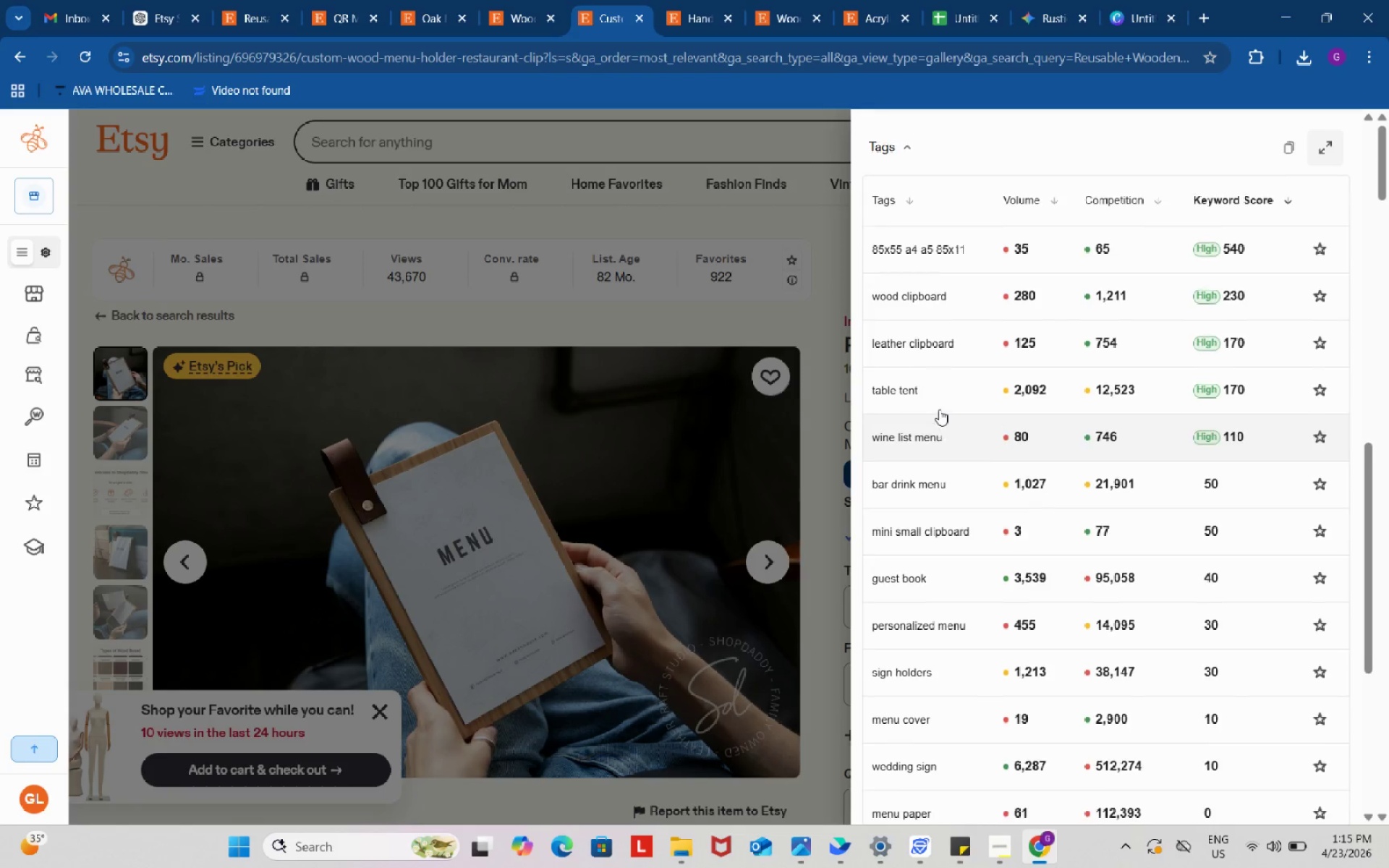 
scroll: coordinate [939, 409], scroll_direction: up, amount: 1.0
 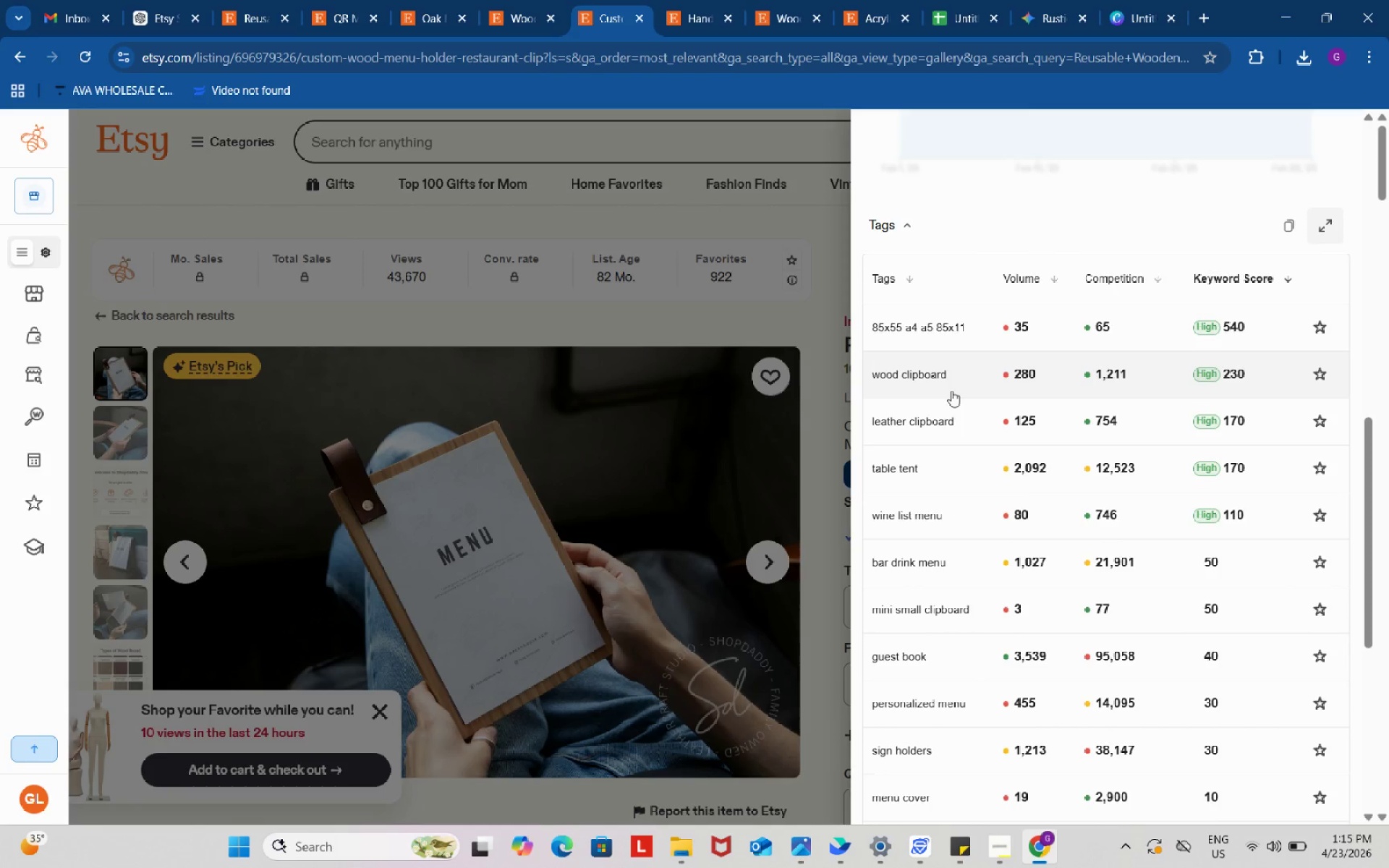 
scroll: coordinate [955, 407], scroll_direction: down, amount: 2.0
 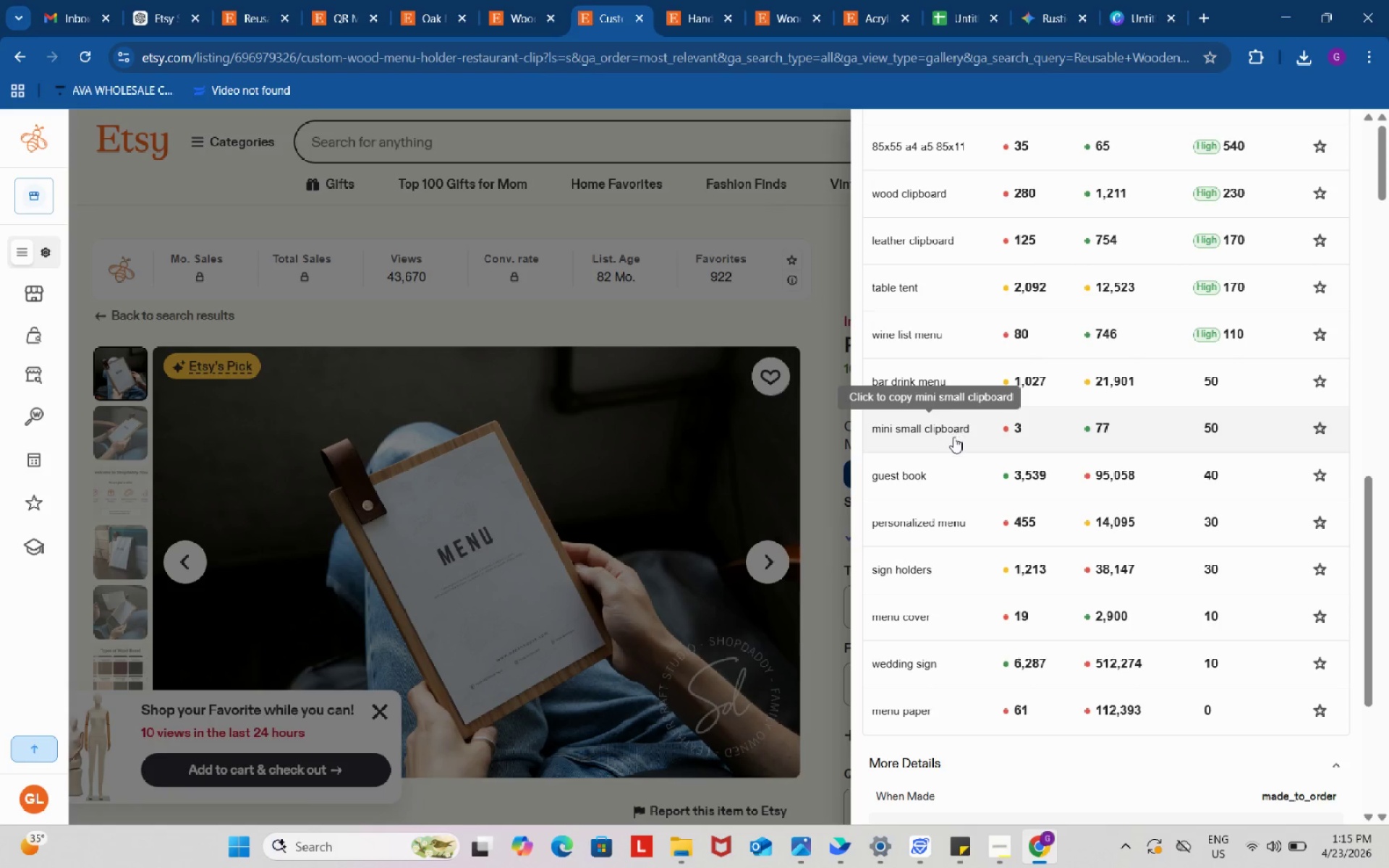 
left_click([1003, 833])